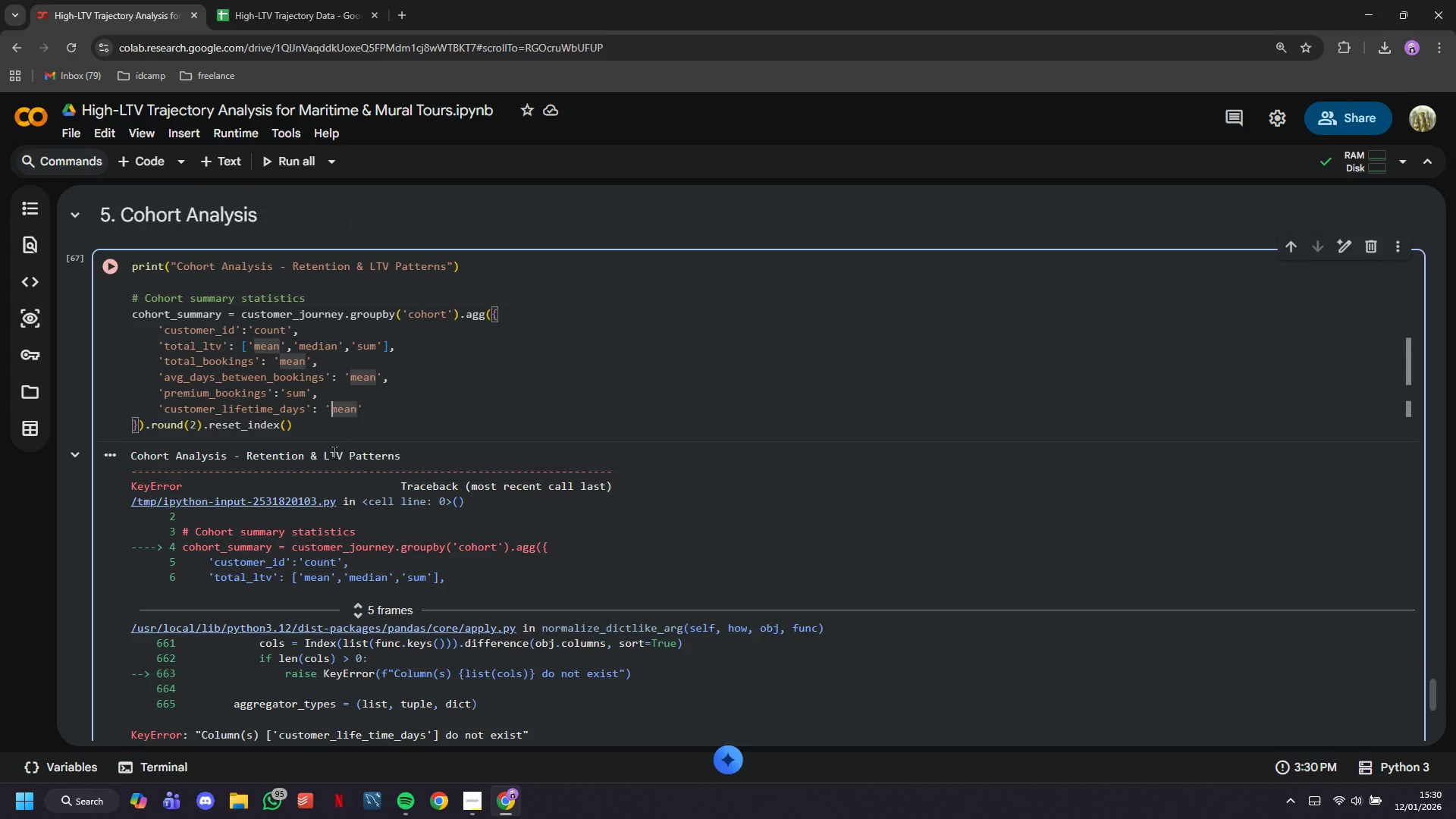 
key(Enter)
 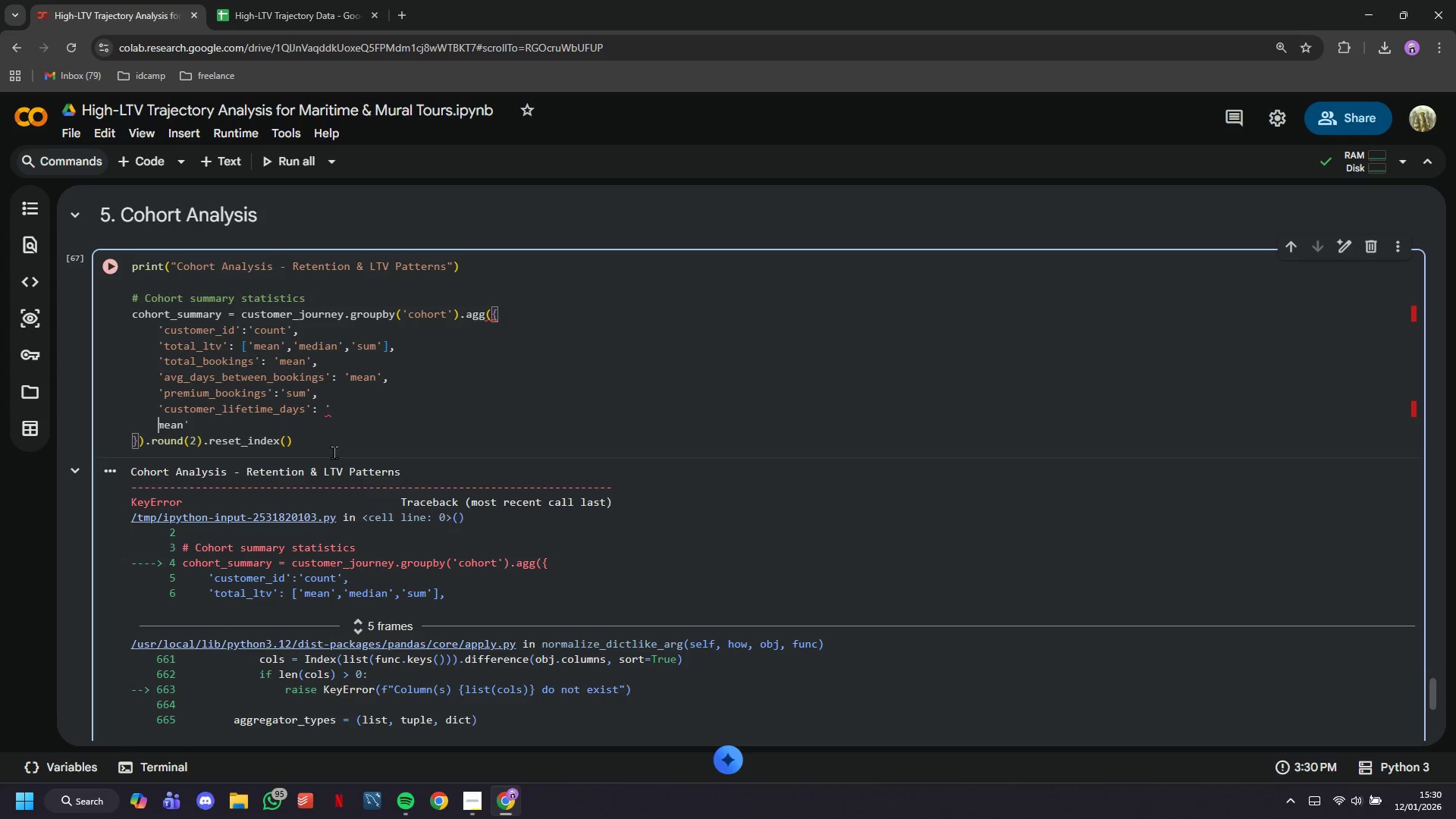 
key(Control+Z)
 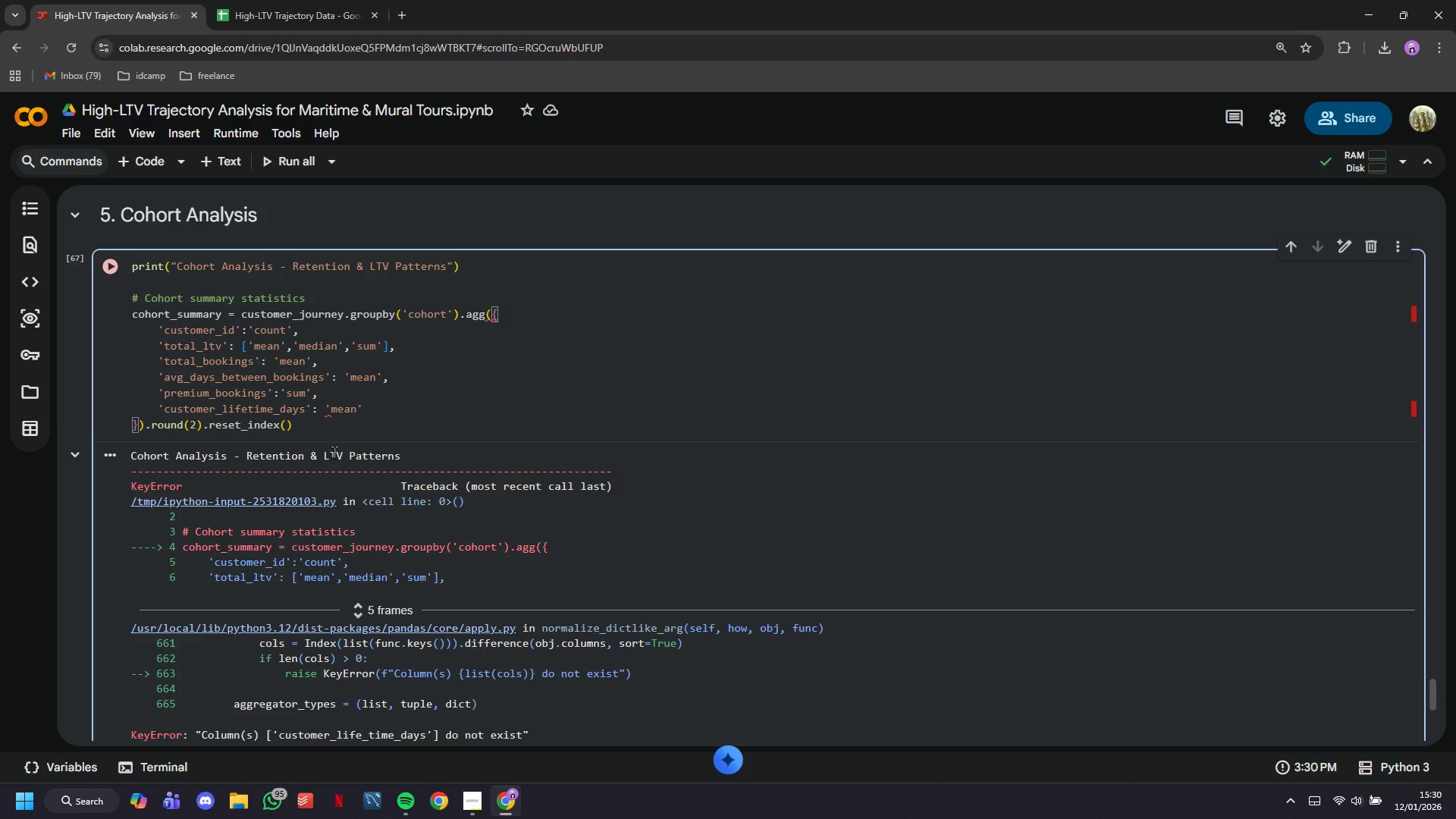 
key(ArrowDown)
 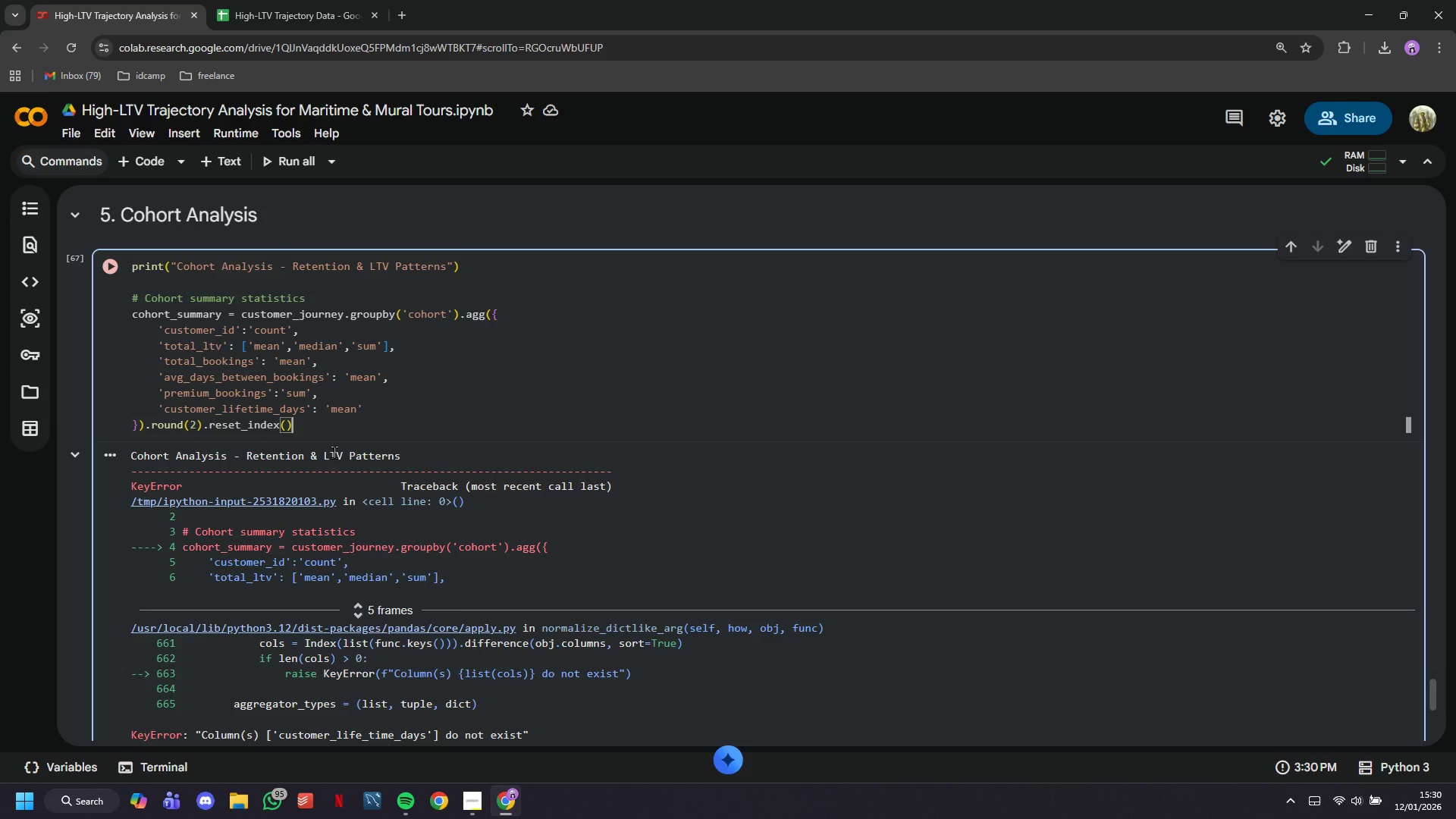 
key(Enter)
 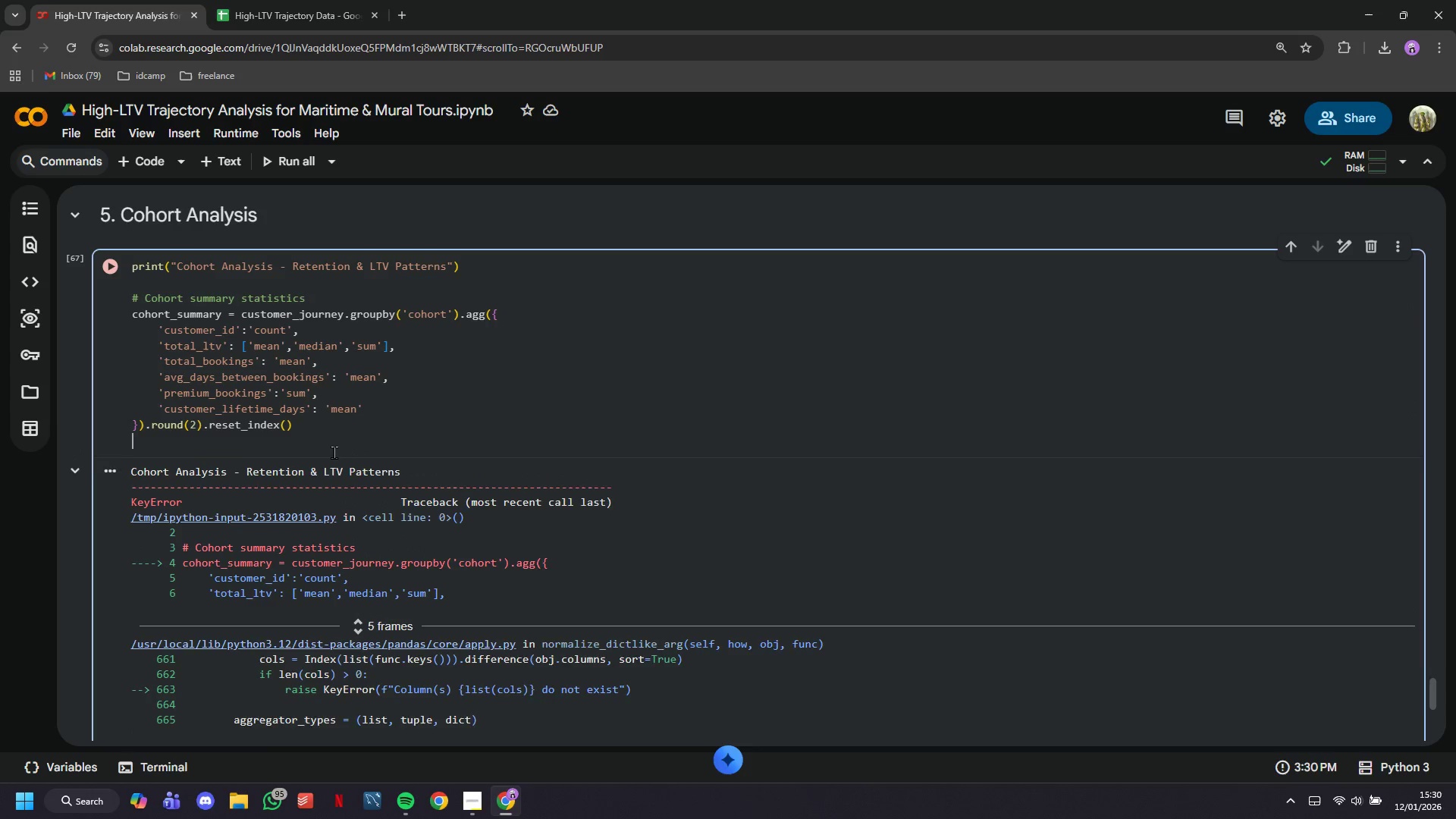 
key(Enter)
 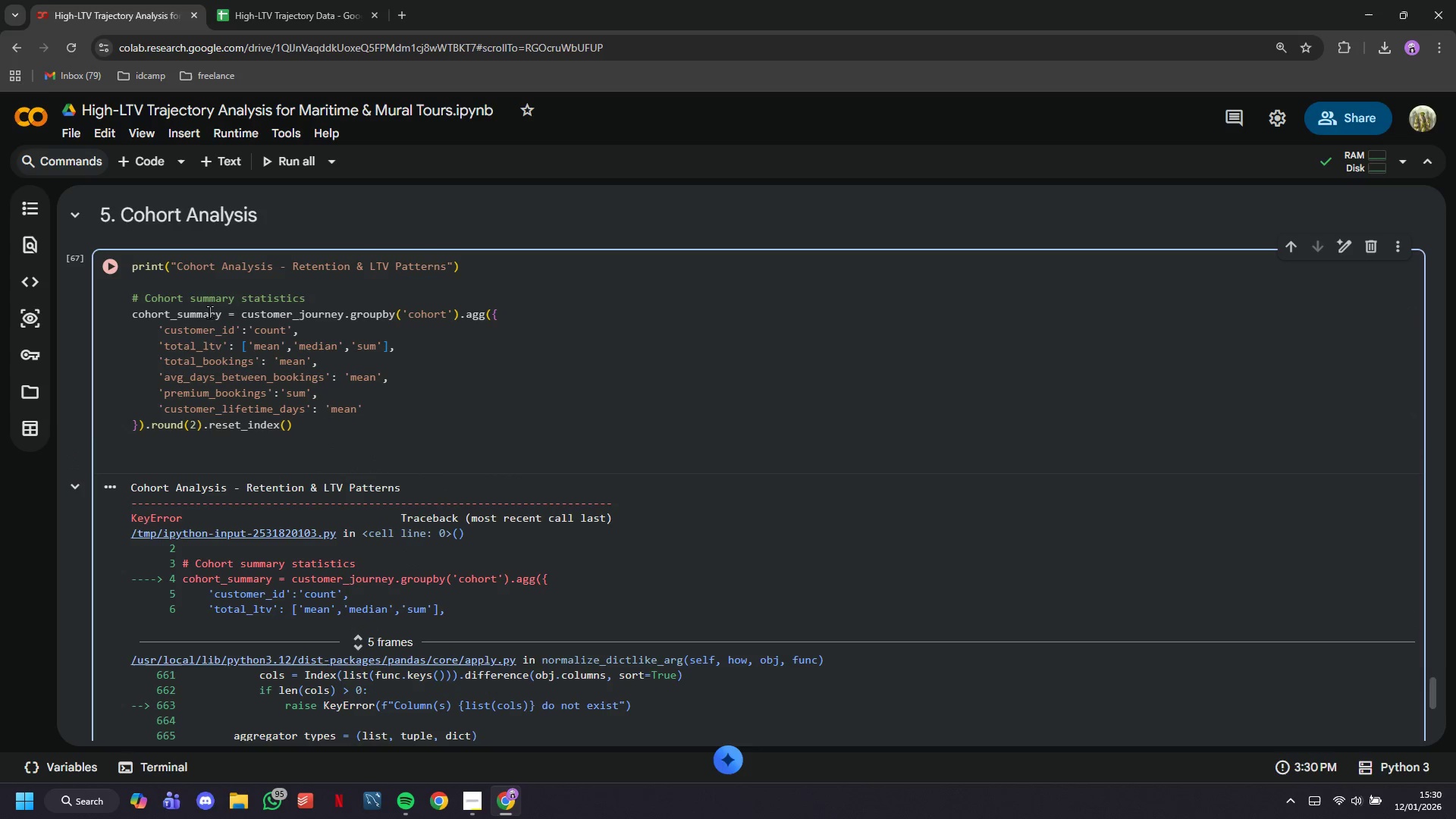 
left_click_drag(start_coordinate=[219, 315], to_coordinate=[126, 314])
 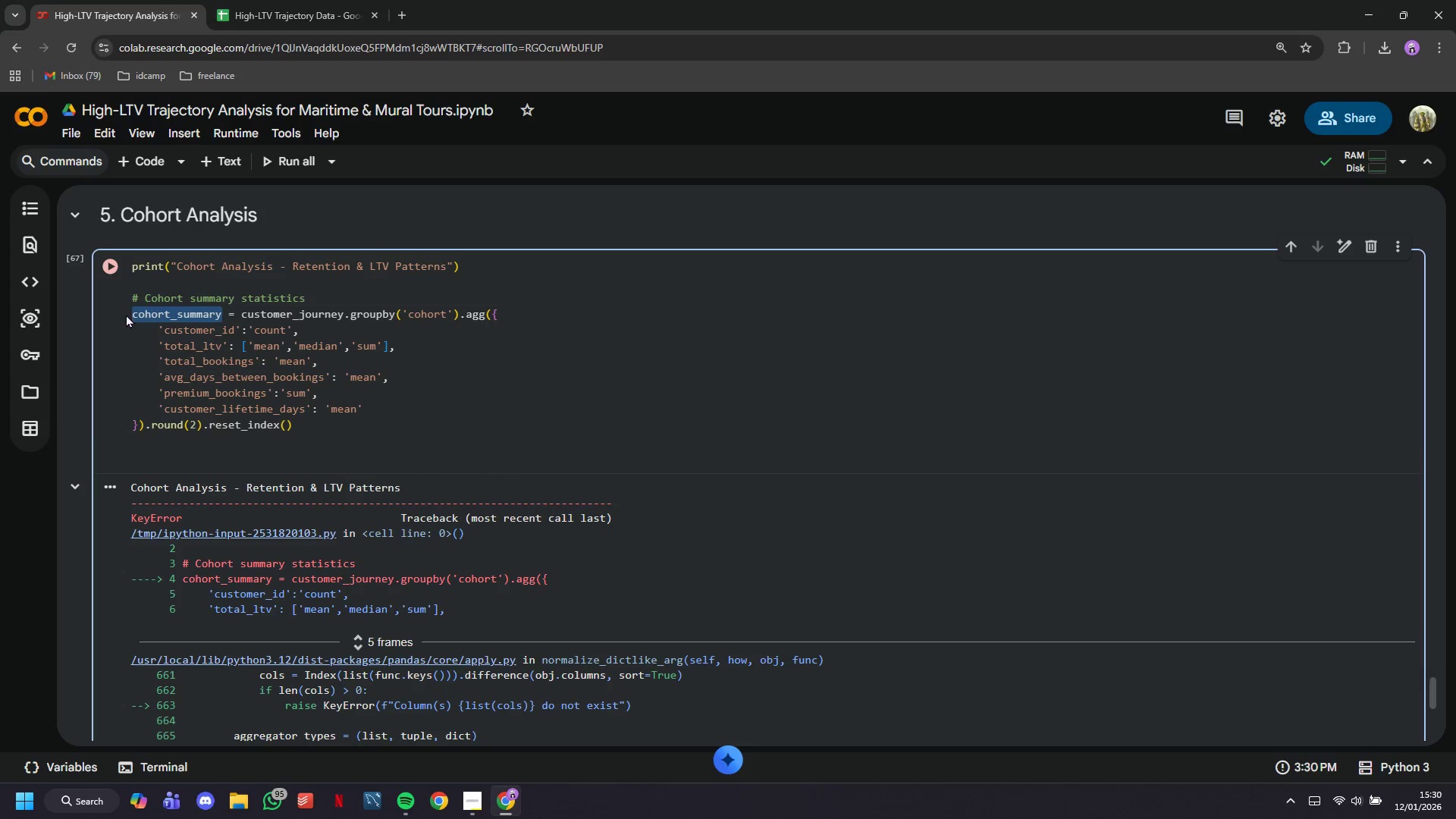 
key(Control+C)
 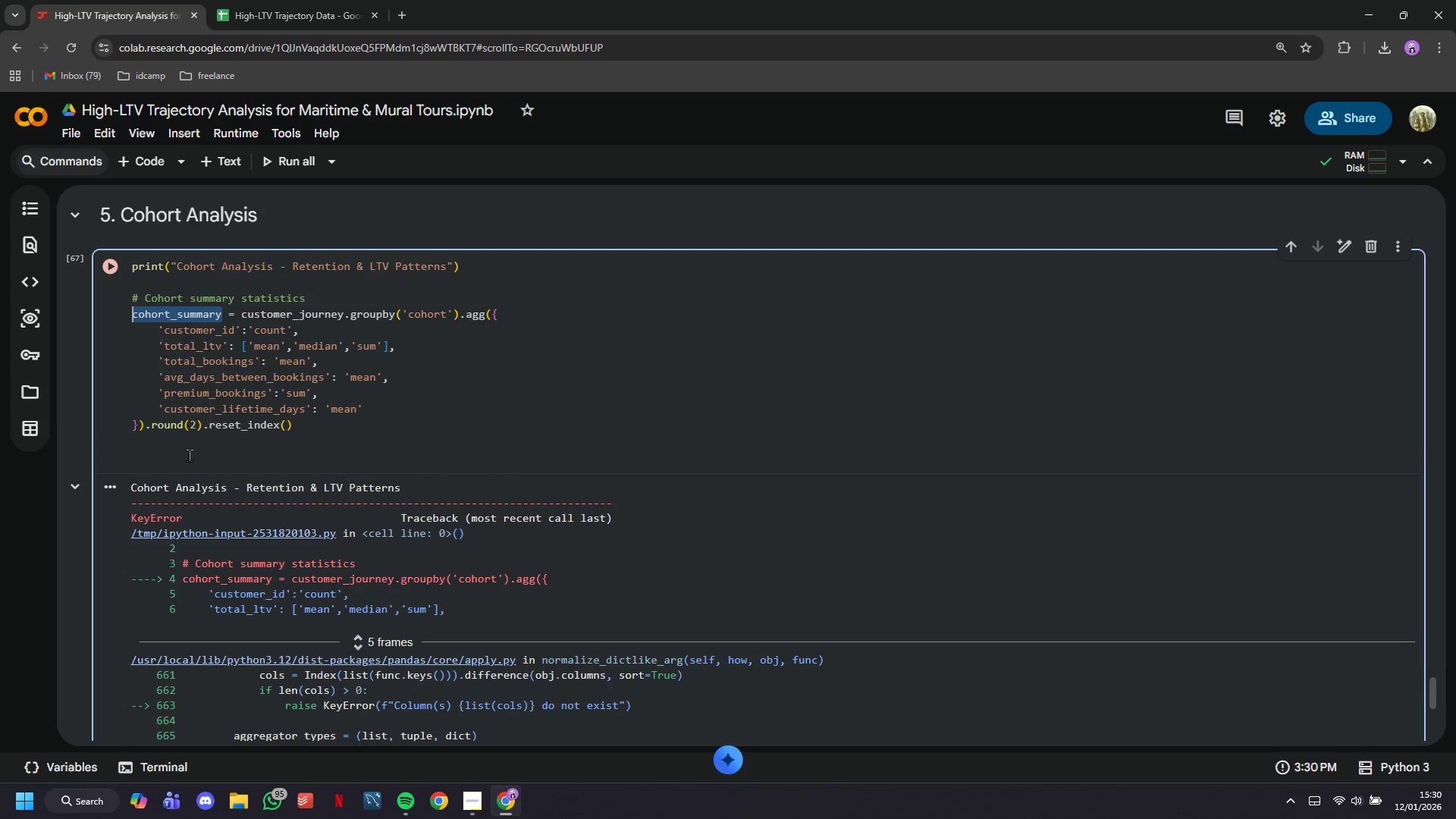 
left_click([189, 455])
 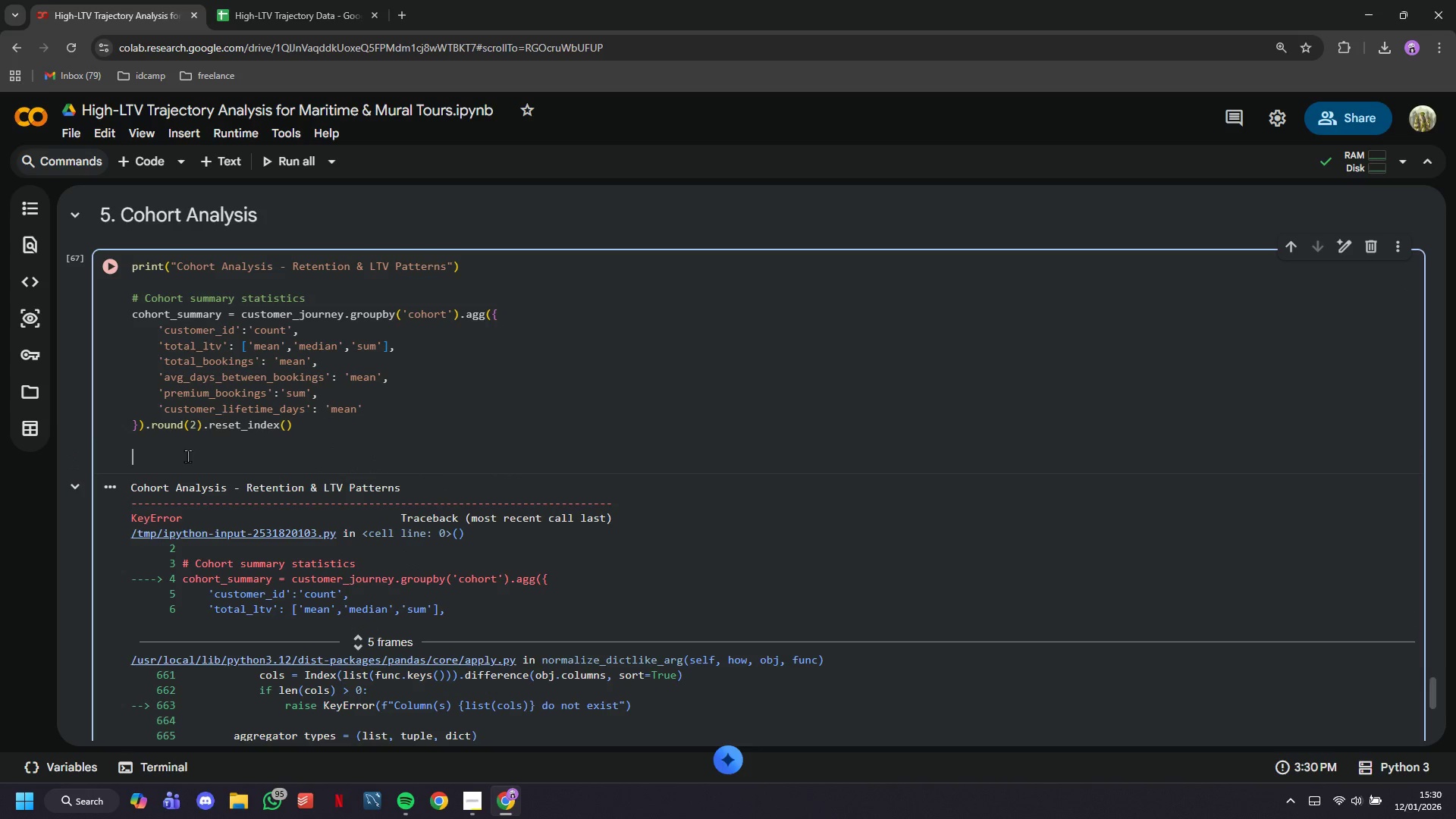 
key(Control+V)
 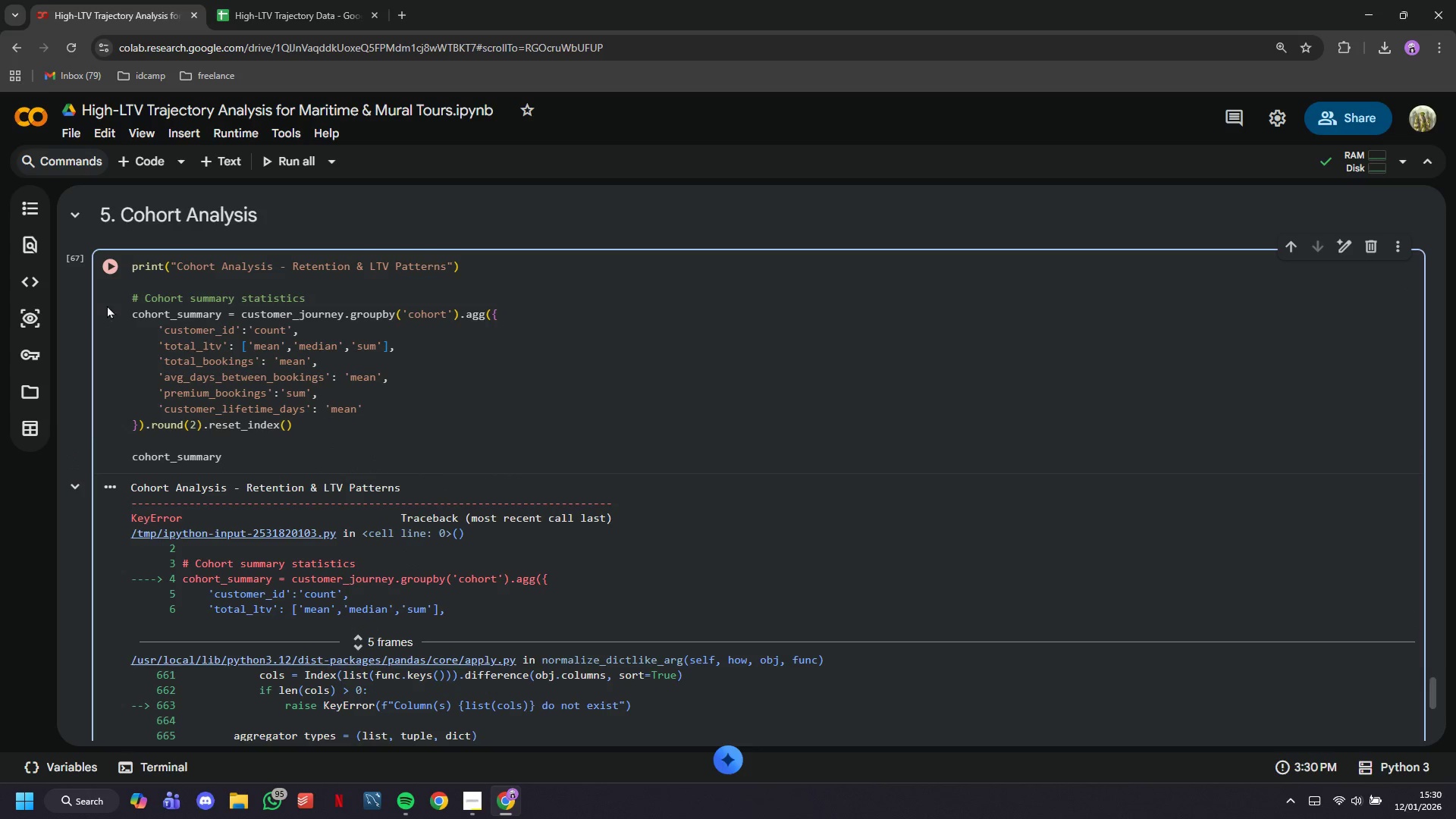 
left_click([108, 278])
 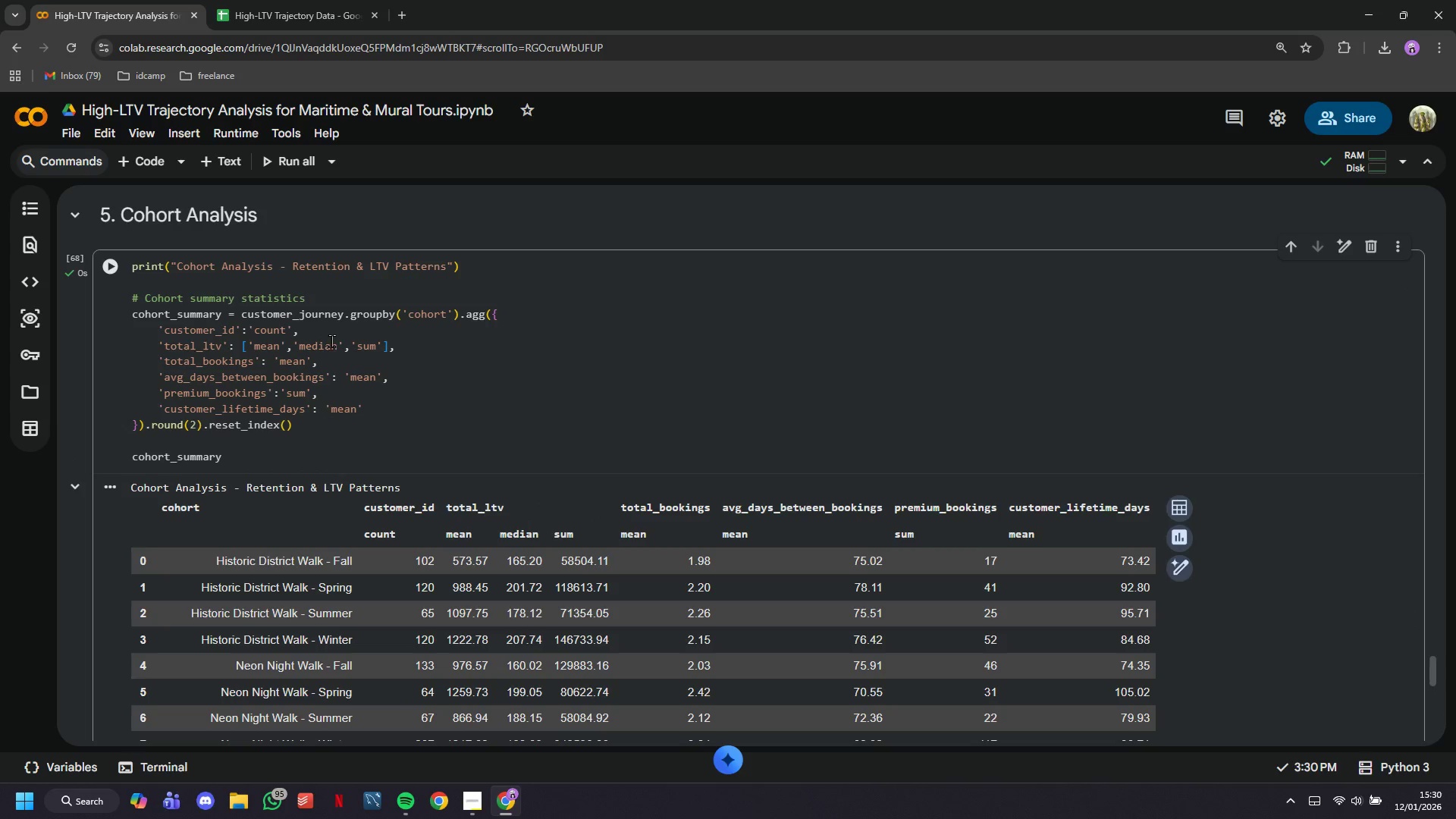 
scroll: coordinate [338, 344], scroll_direction: down, amount: 3.0
 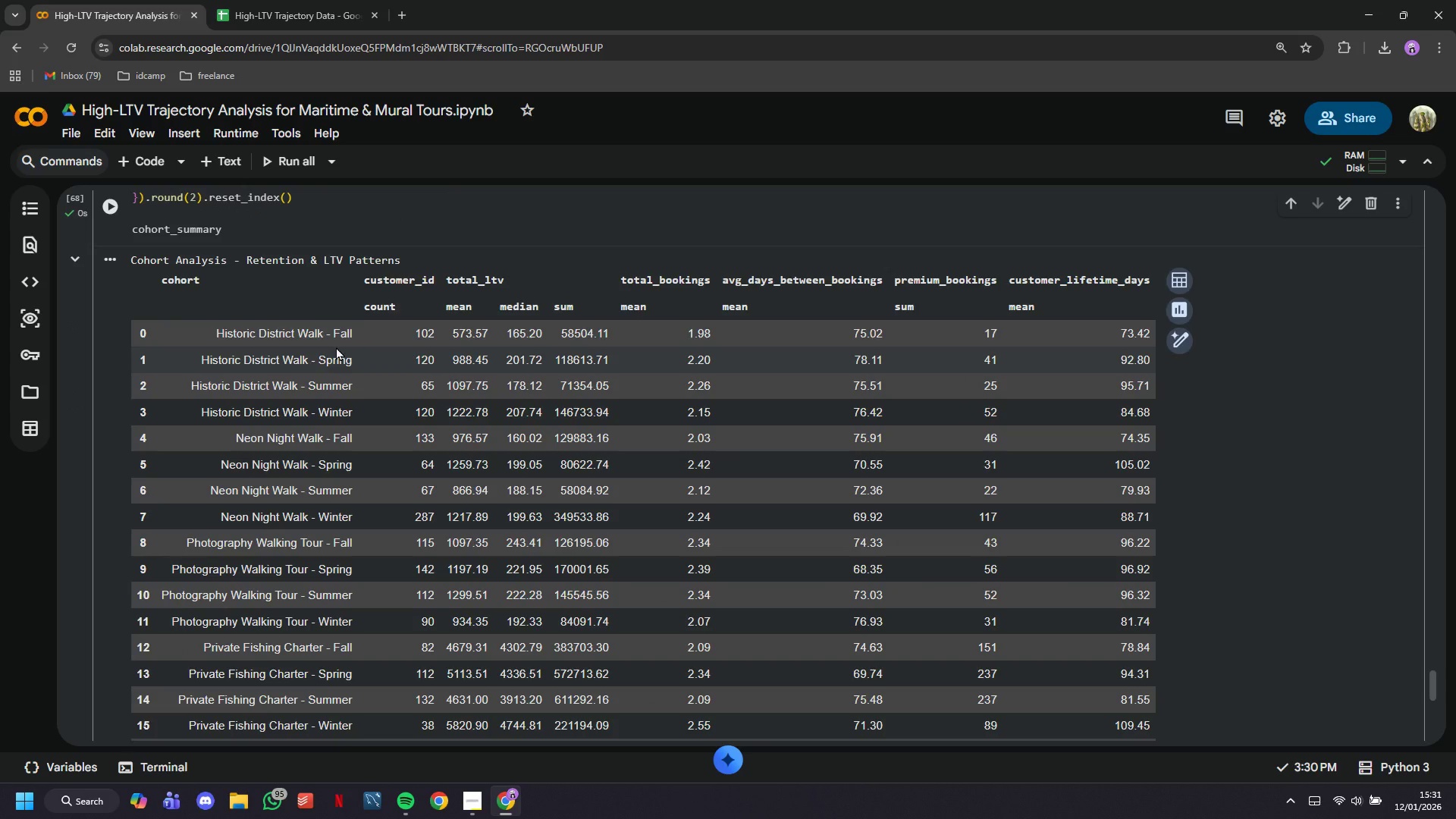 
wait(11.35)
 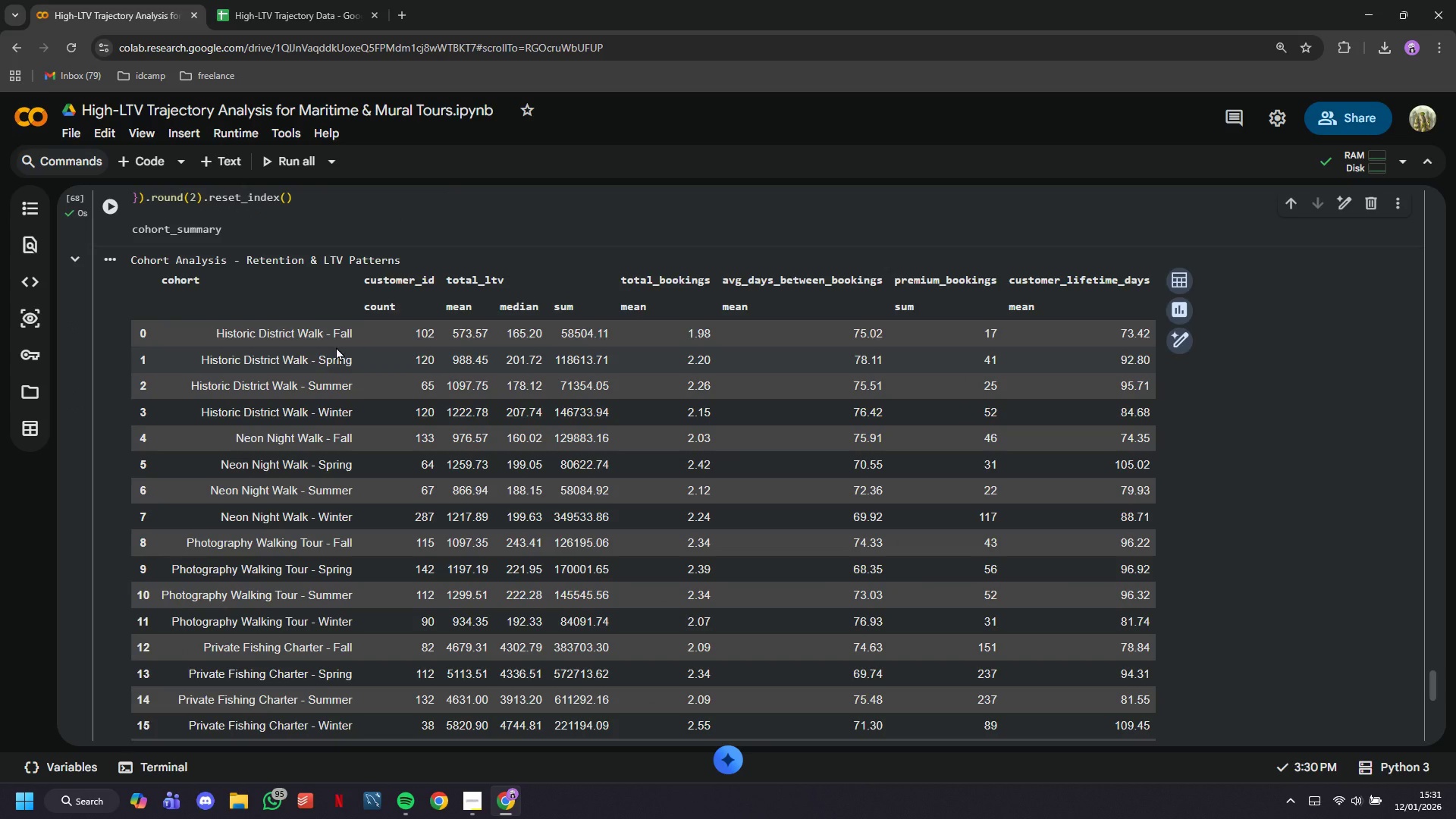 
scroll: coordinate [238, 417], scroll_direction: down, amount: 5.0
 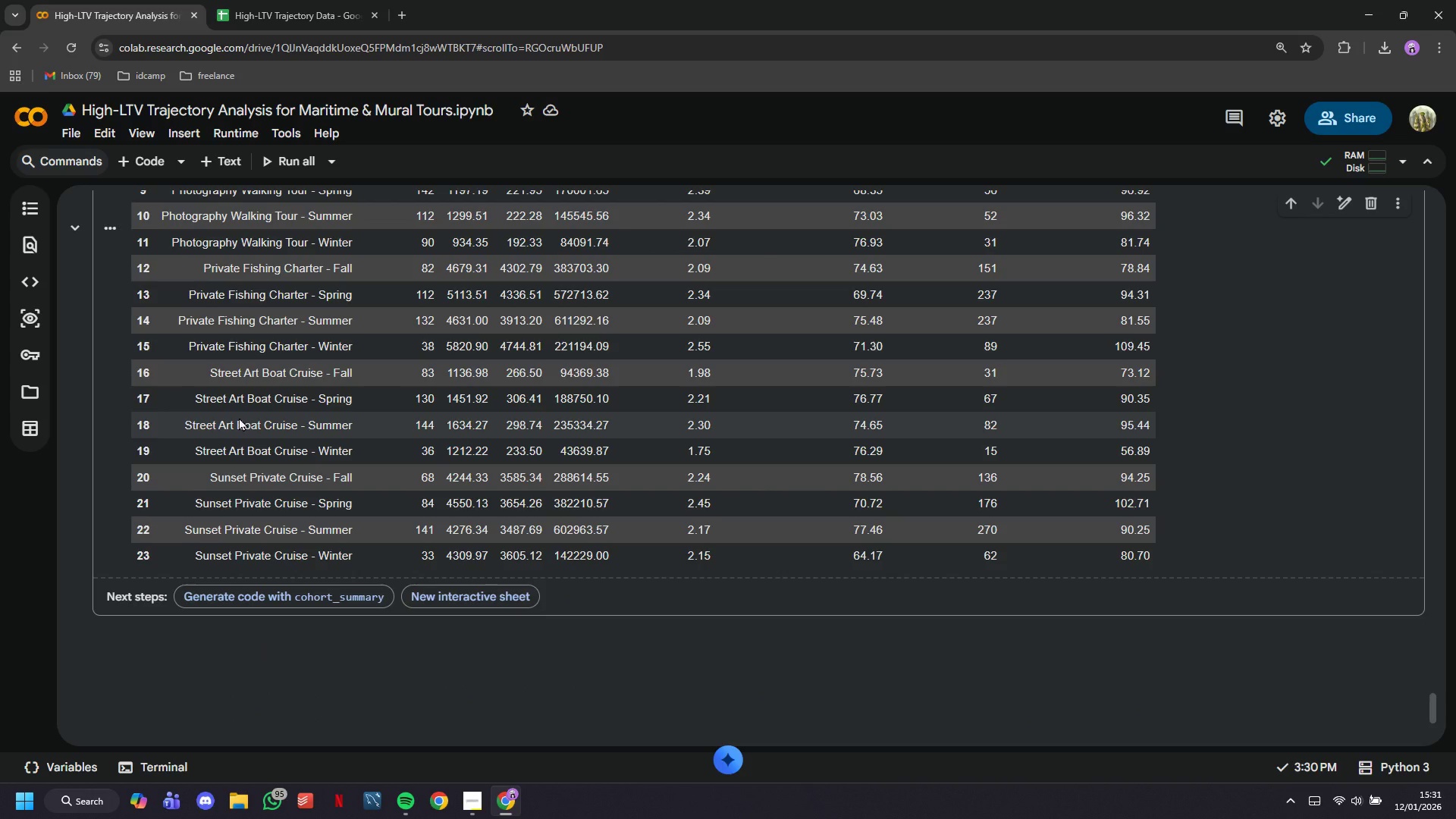 
wait(9.8)
 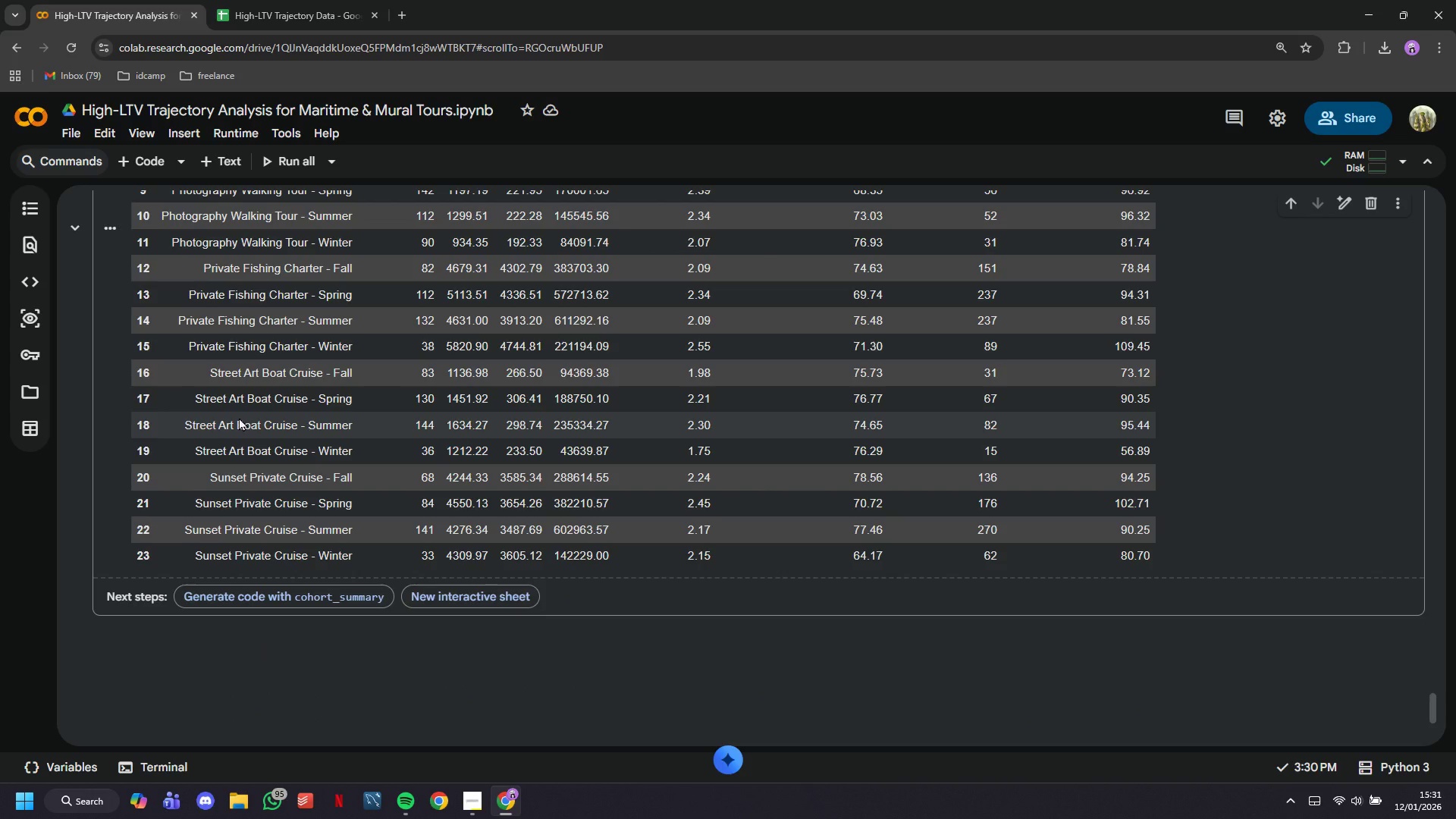 
left_click([133, 172])
 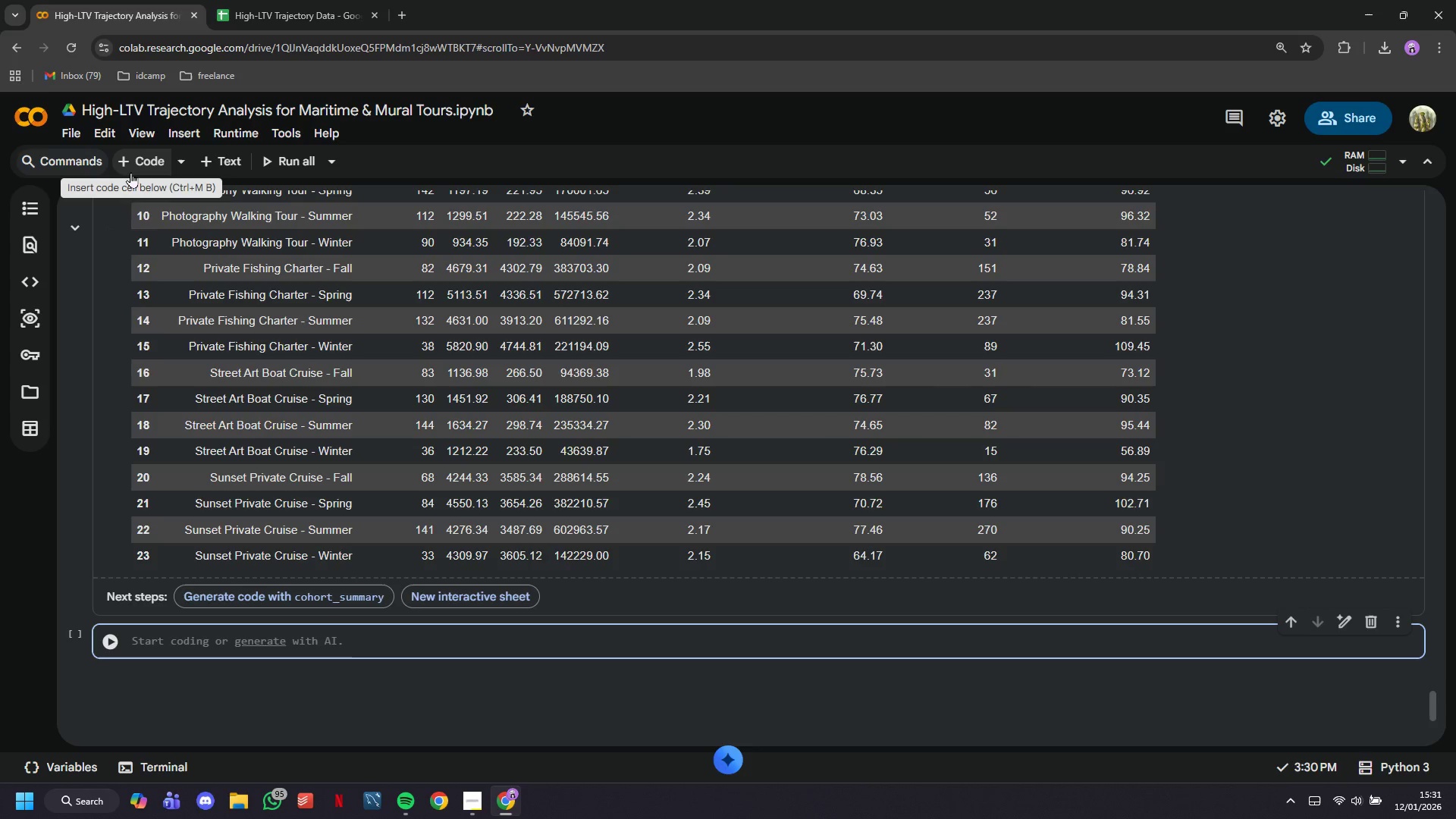 
type(# Calculate retention rate (customers with 2+ bookings)
 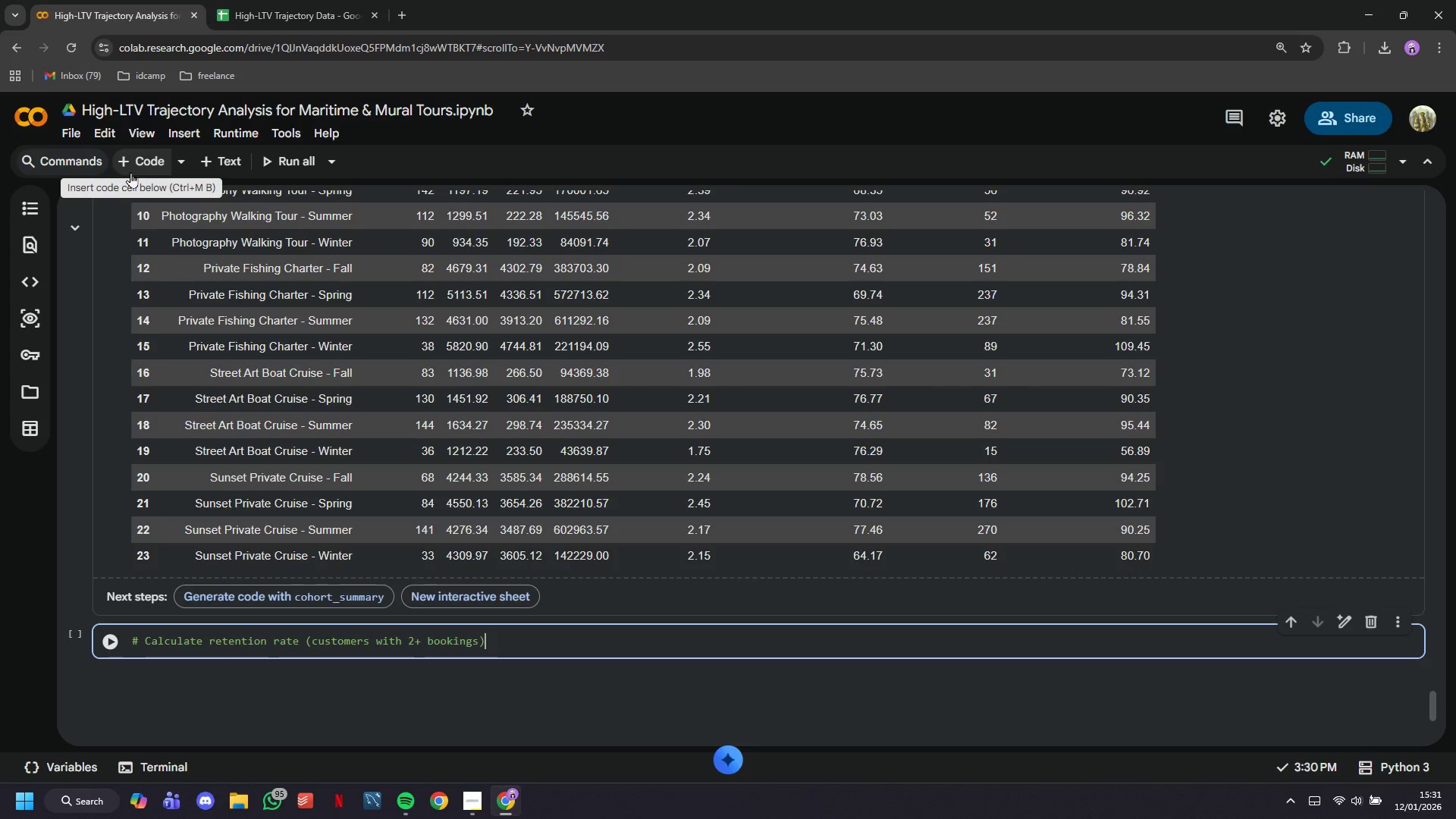 
 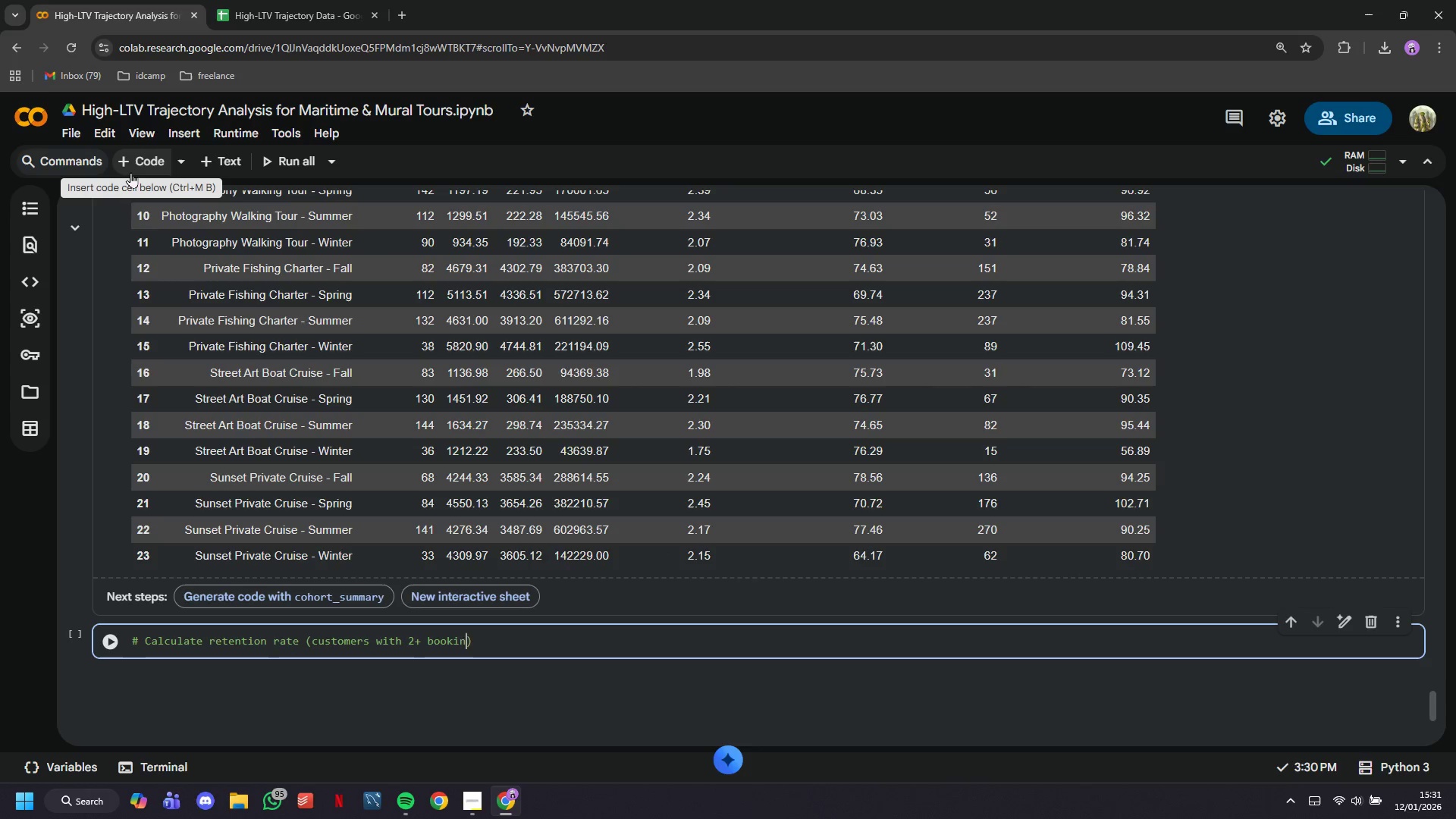 
key(ArrowRight)
 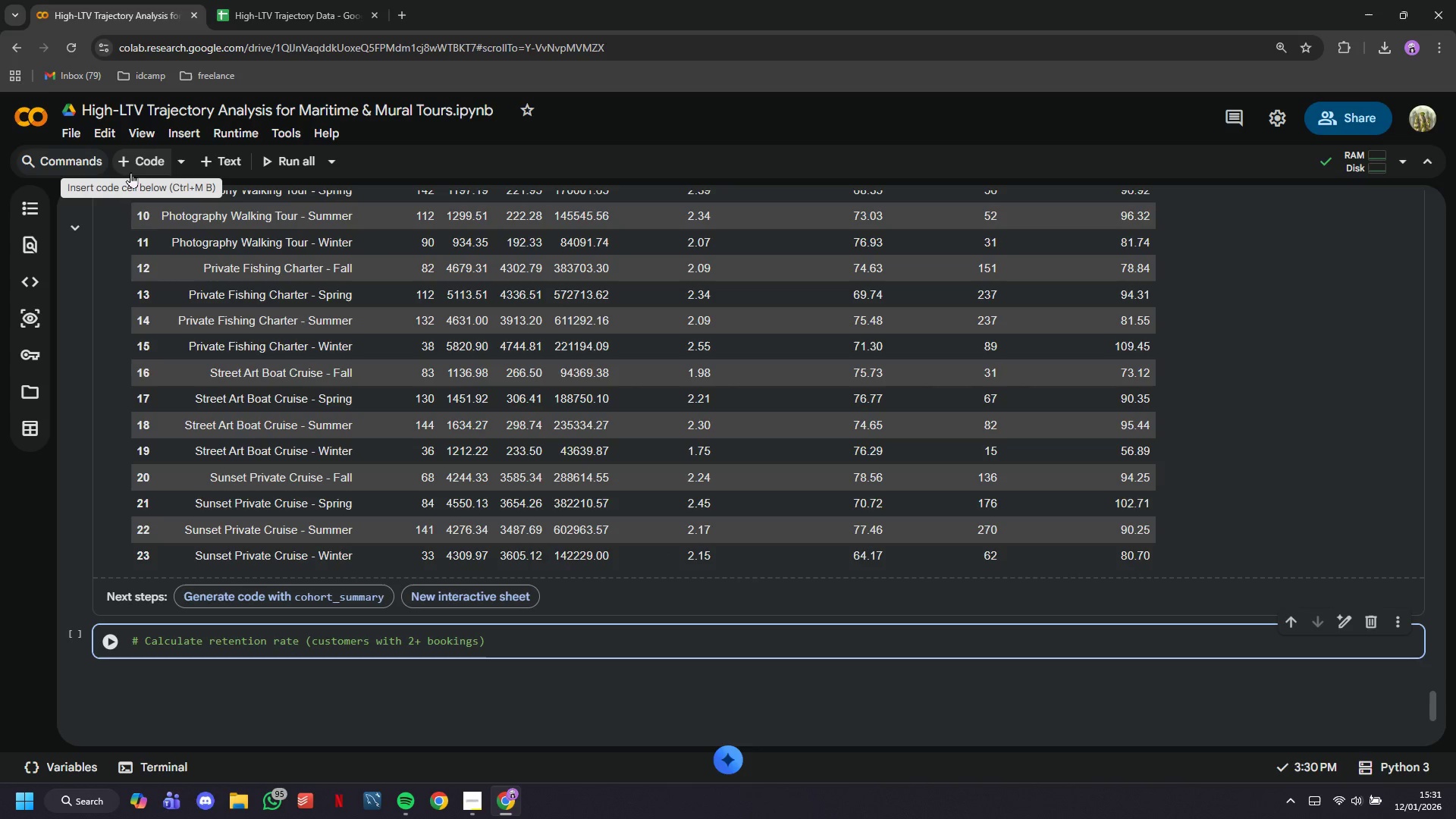 
key(Enter)
 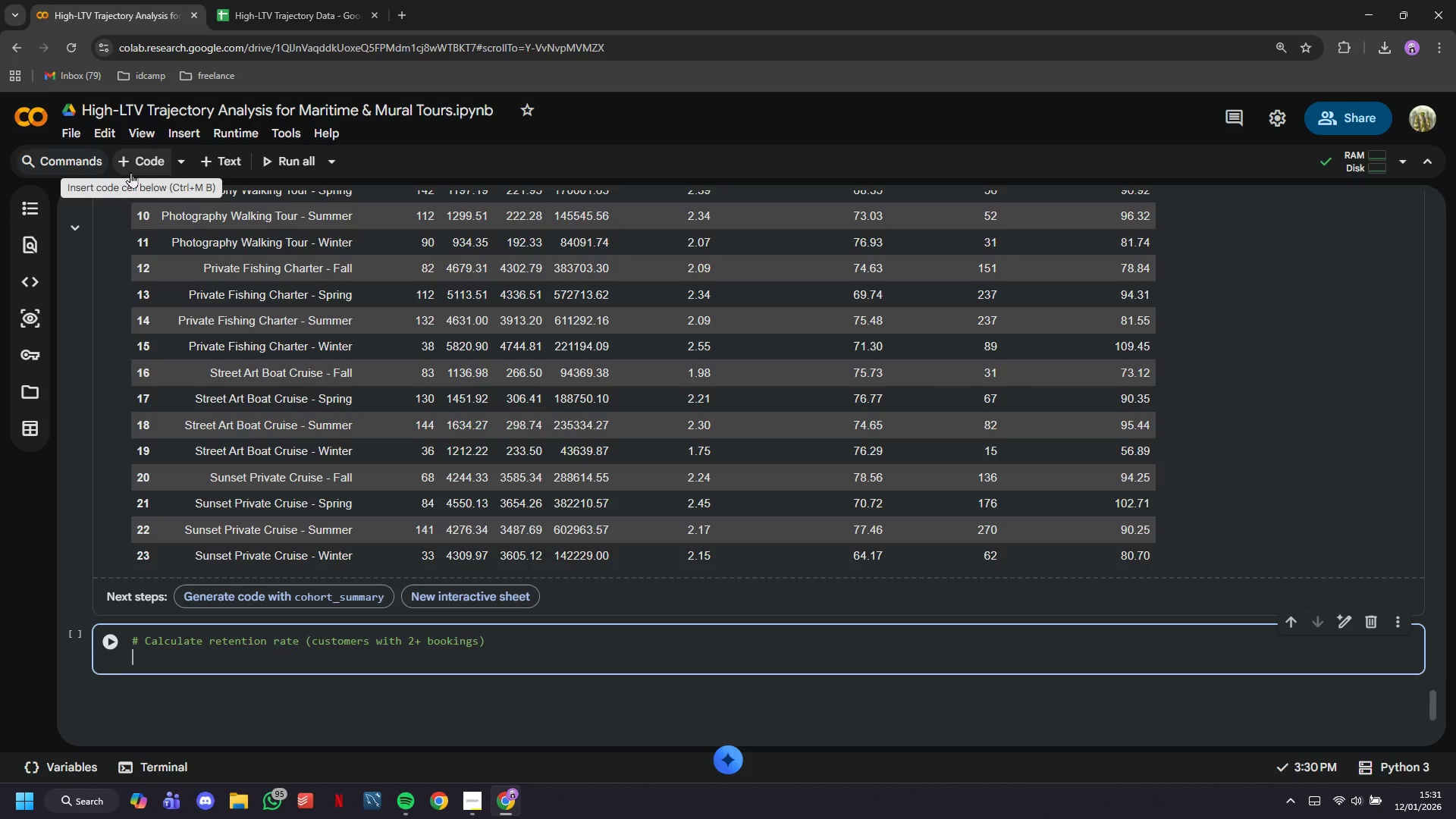 
type(retention_by_cohort = customer_journey.groupby('cohort)
 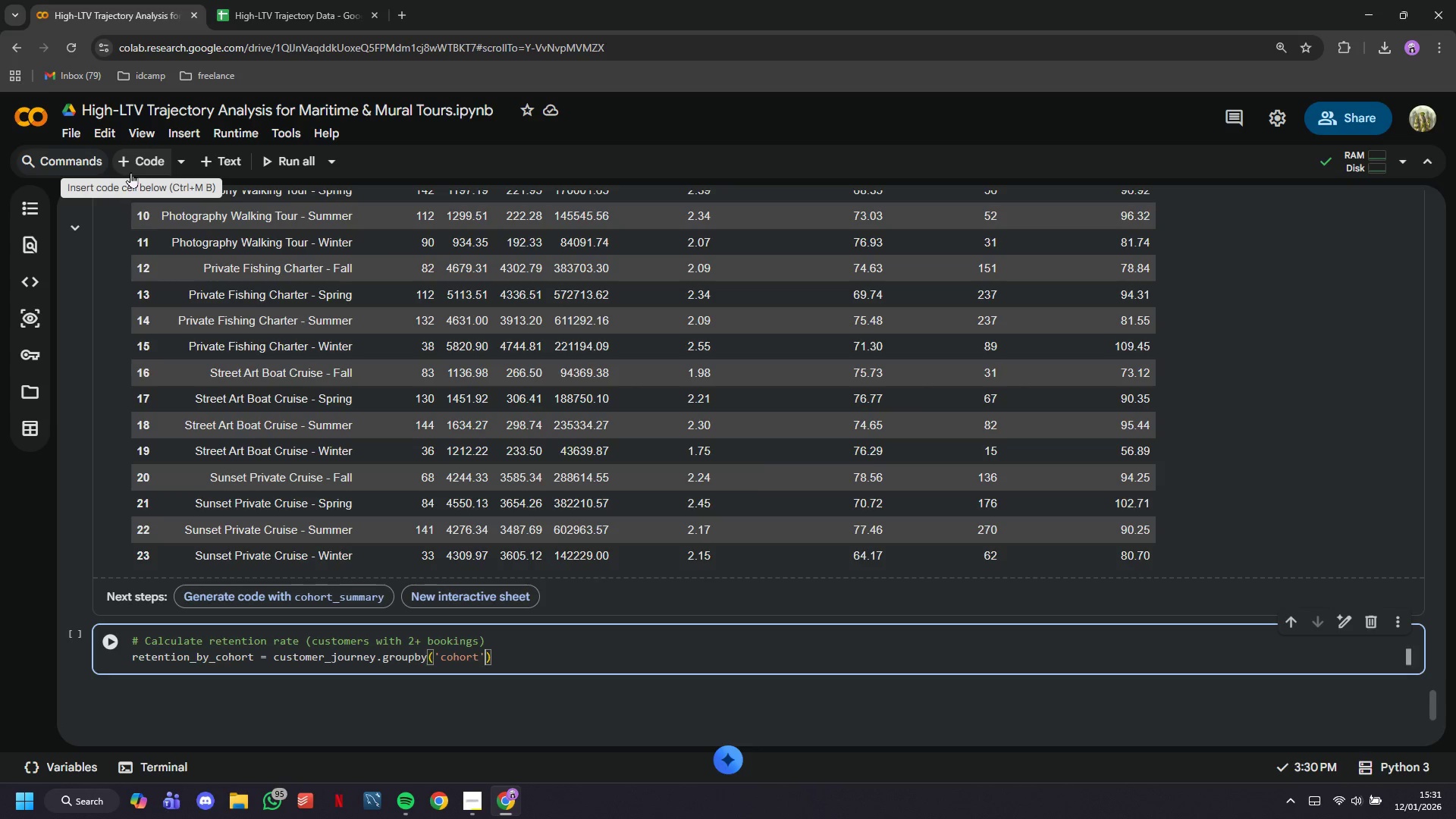 
 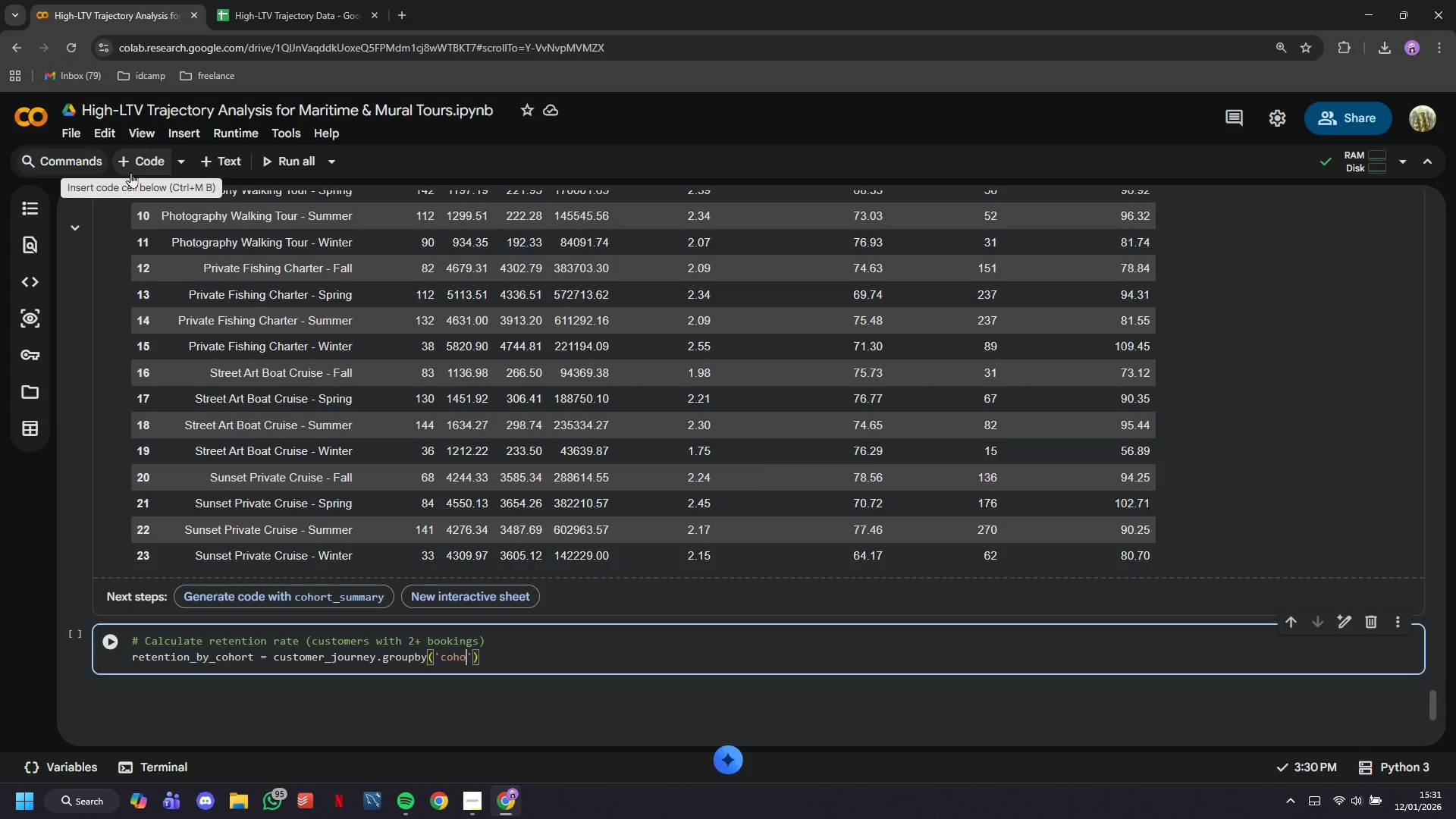 
key(ArrowRight)
 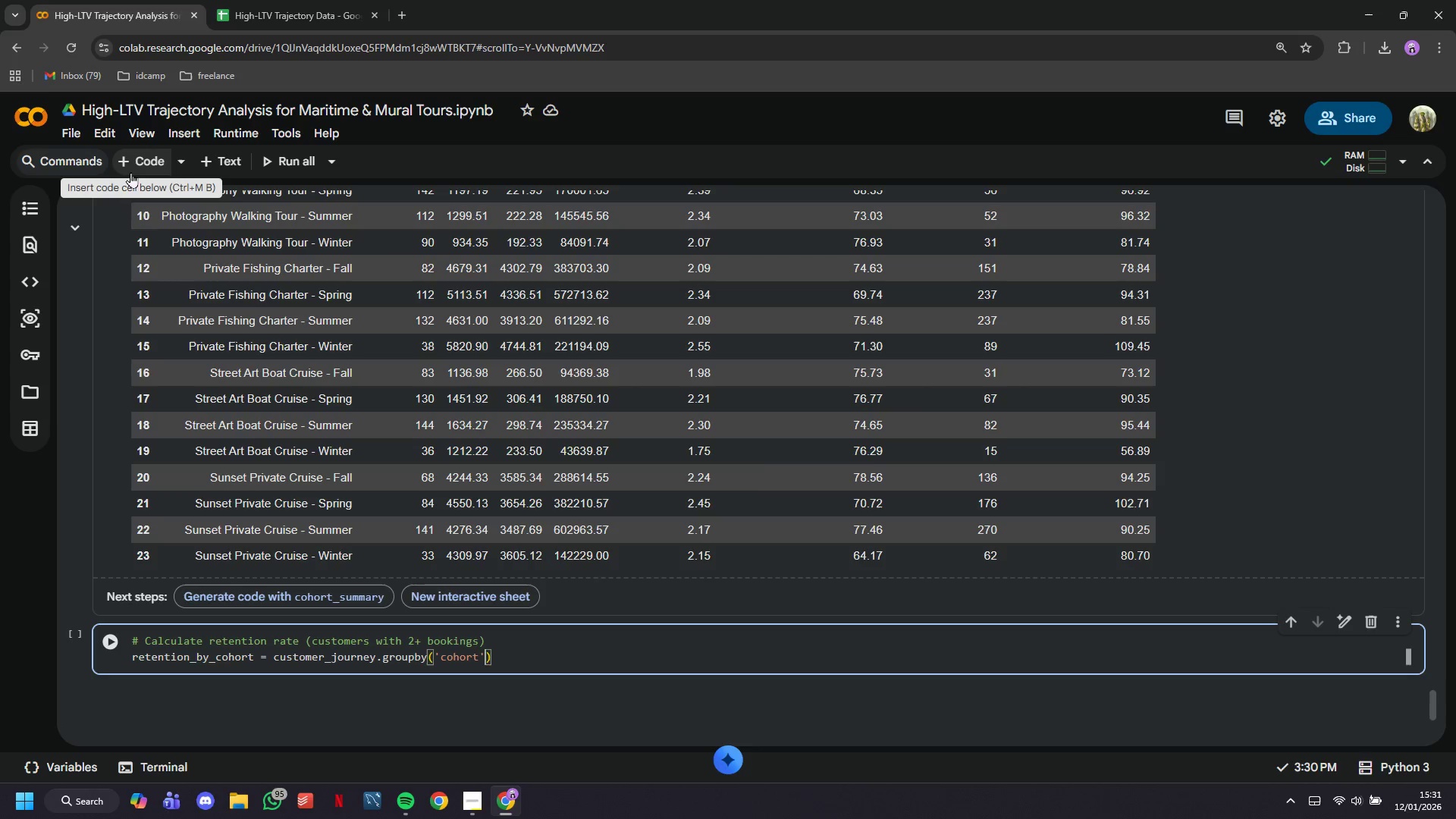 
key(ArrowRight)
 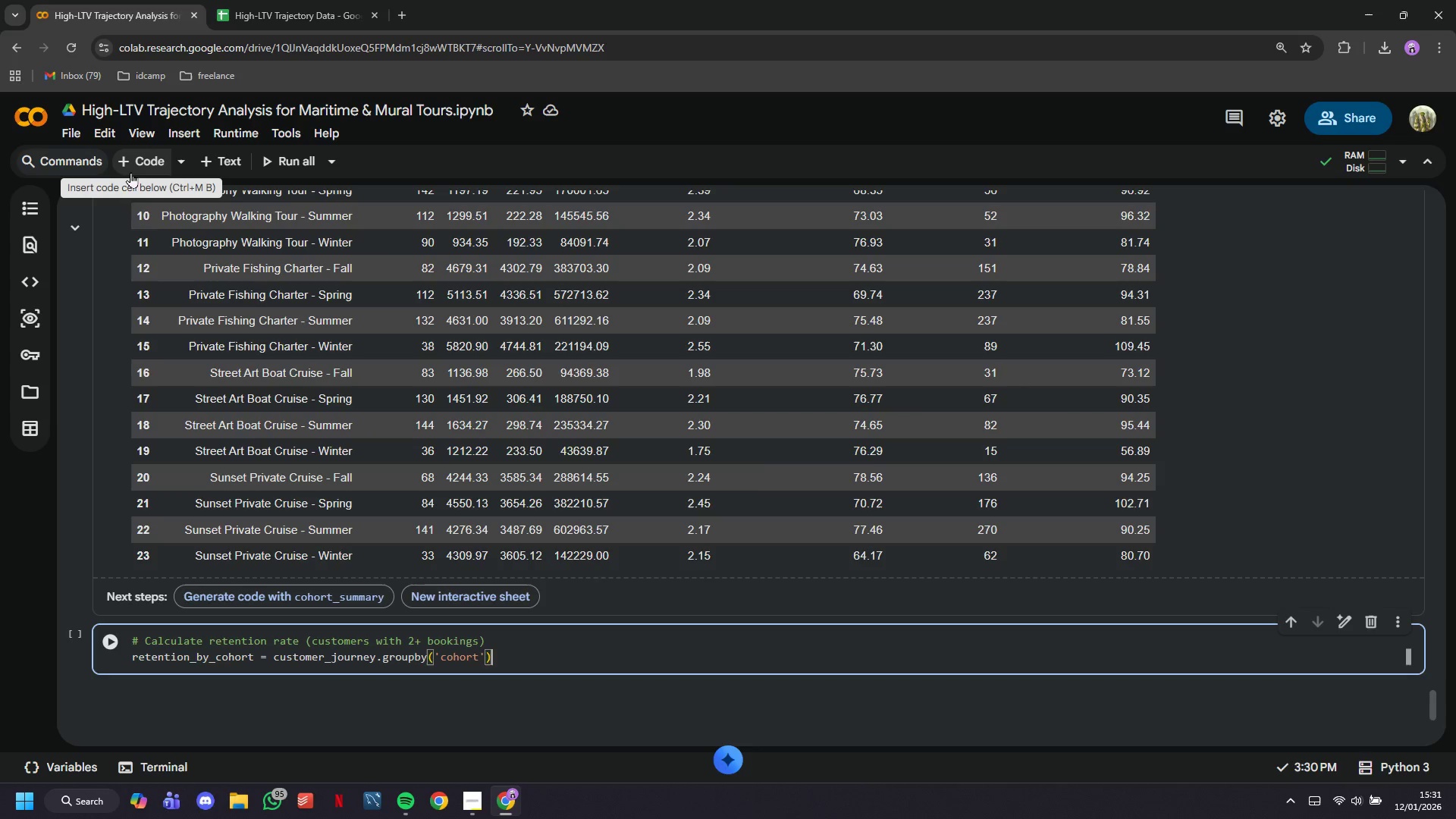 
type(.apply()
 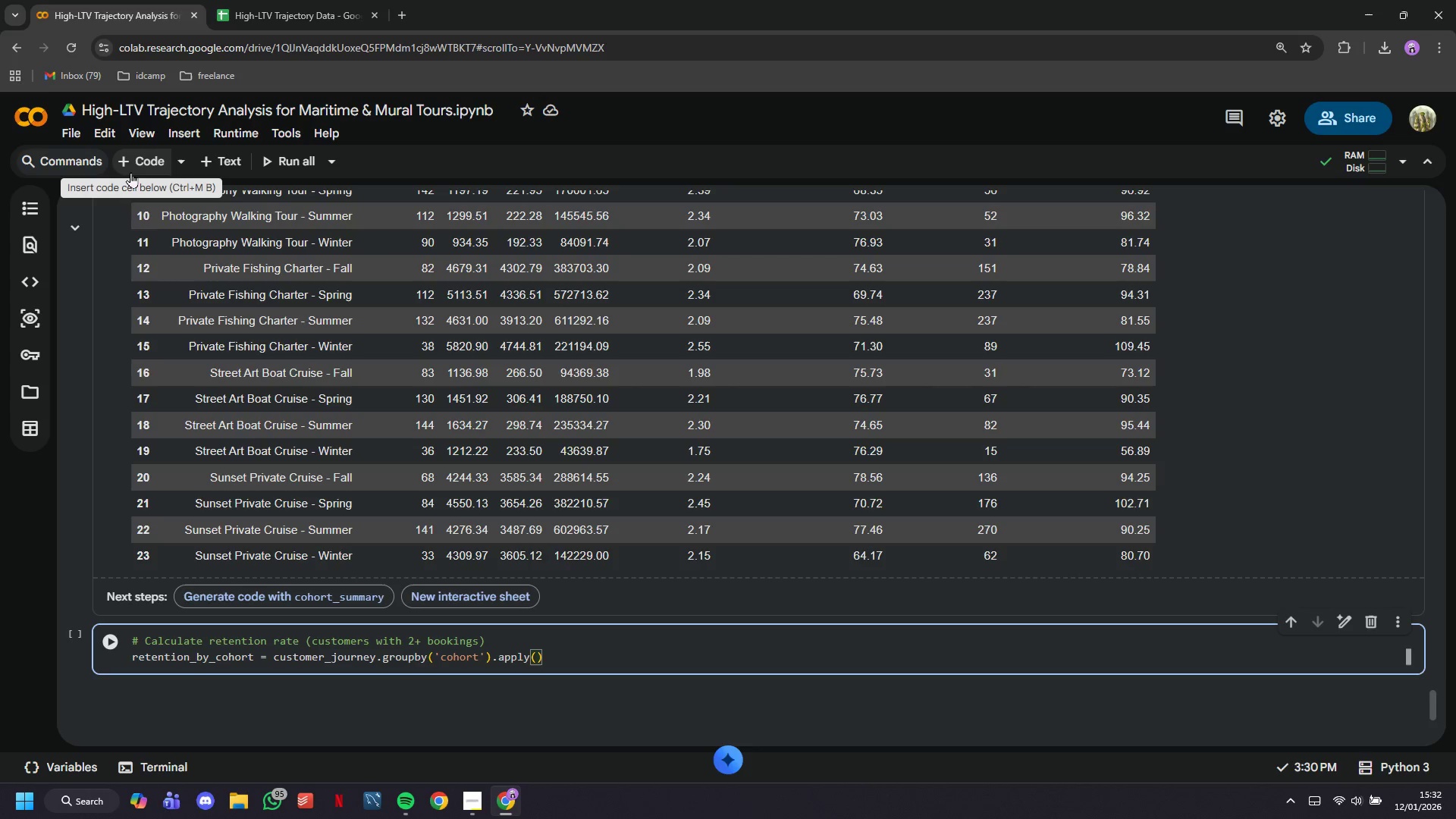 
key(Enter)
 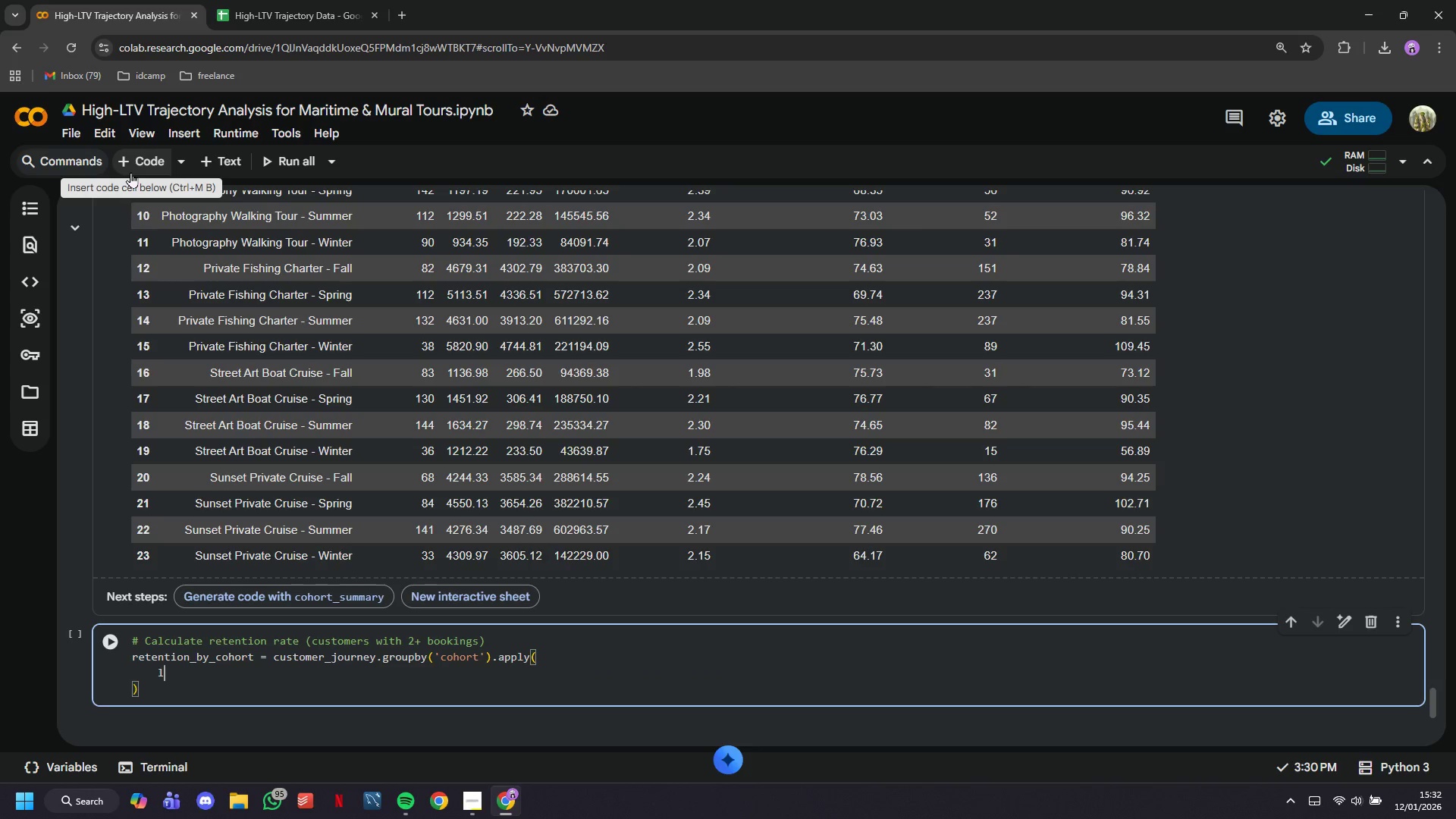 
type(lambda x: (x['total_bookings)
 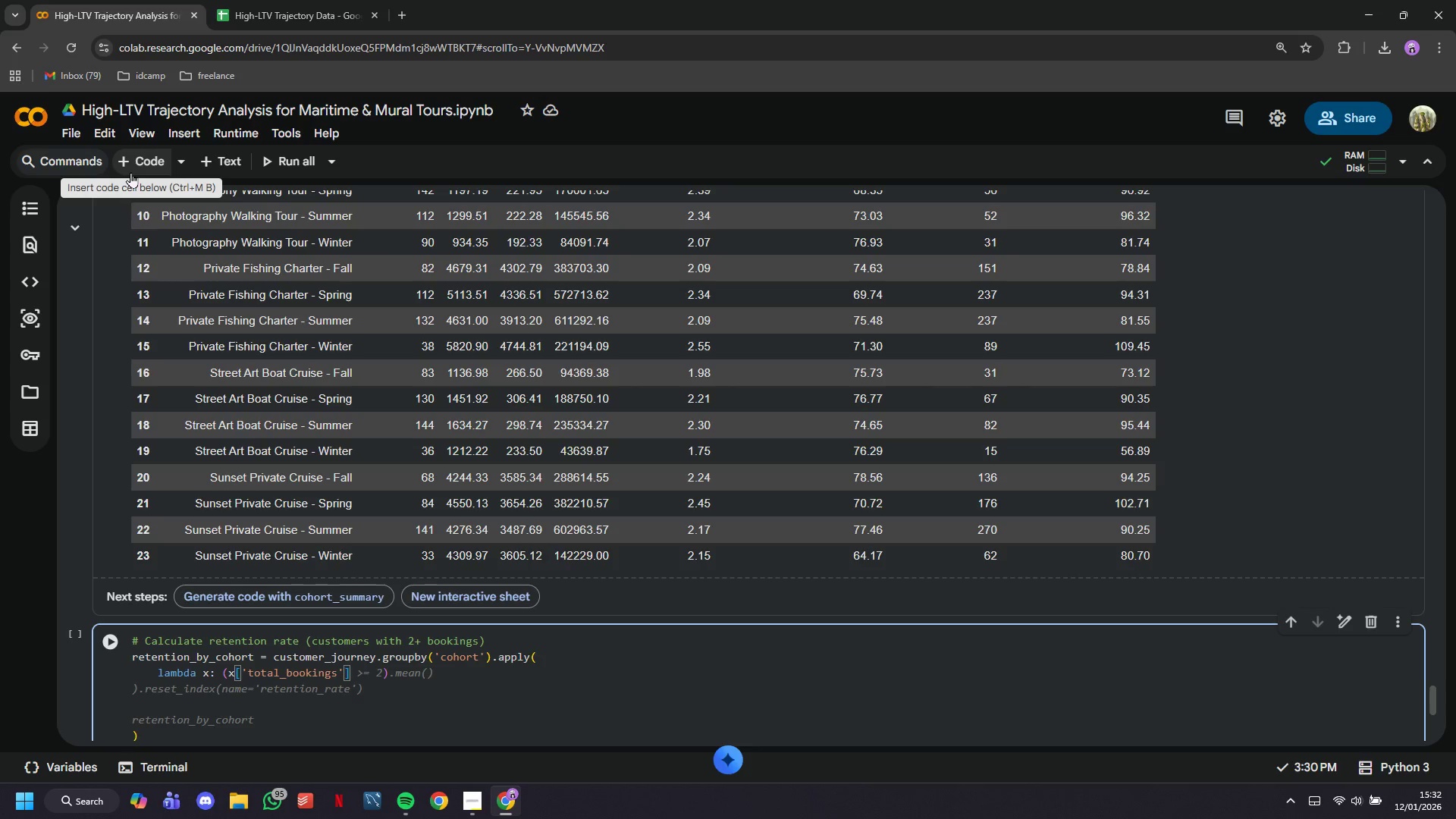 
key(ArrowRight)
 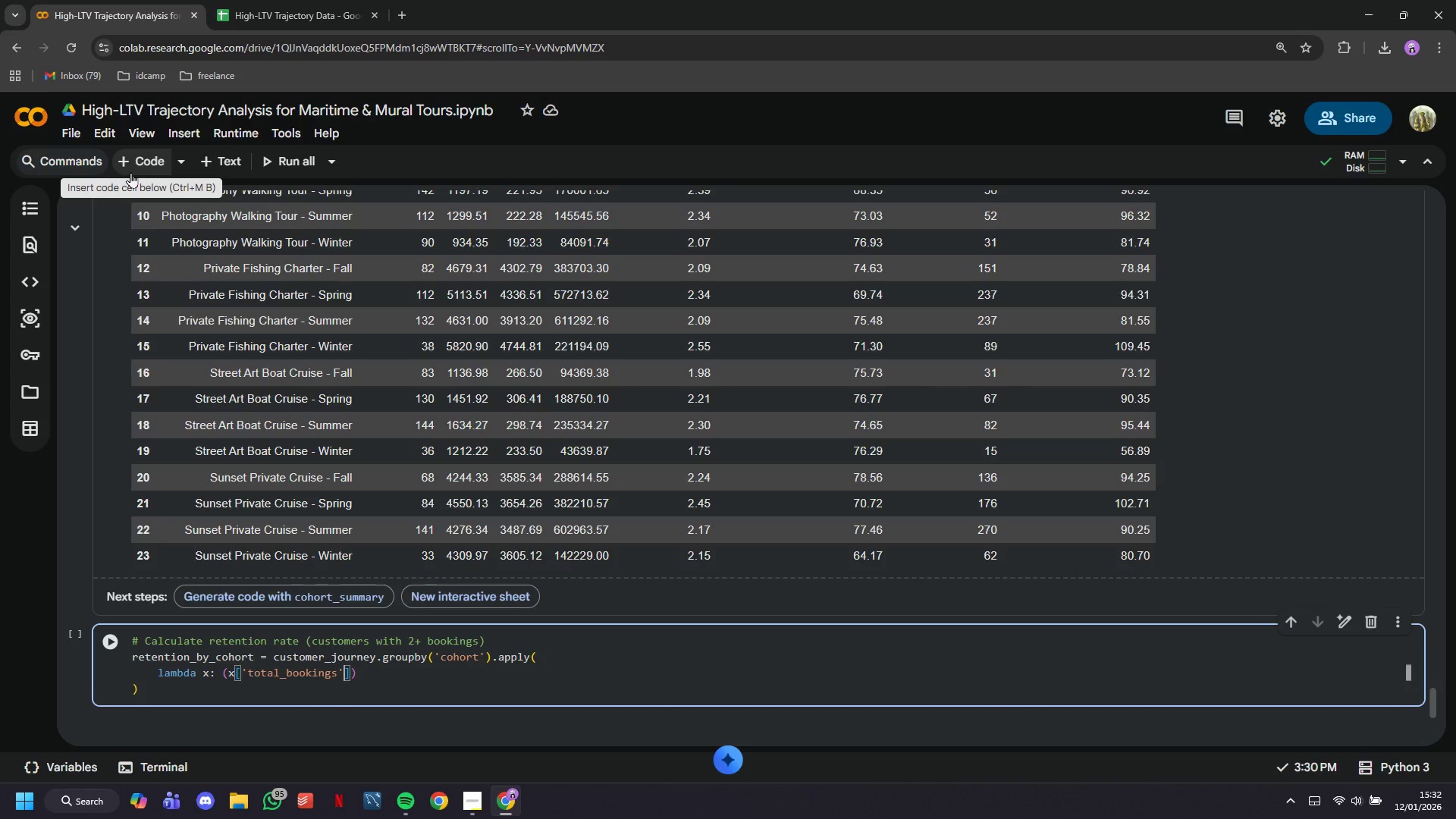 
key(ArrowRight)
 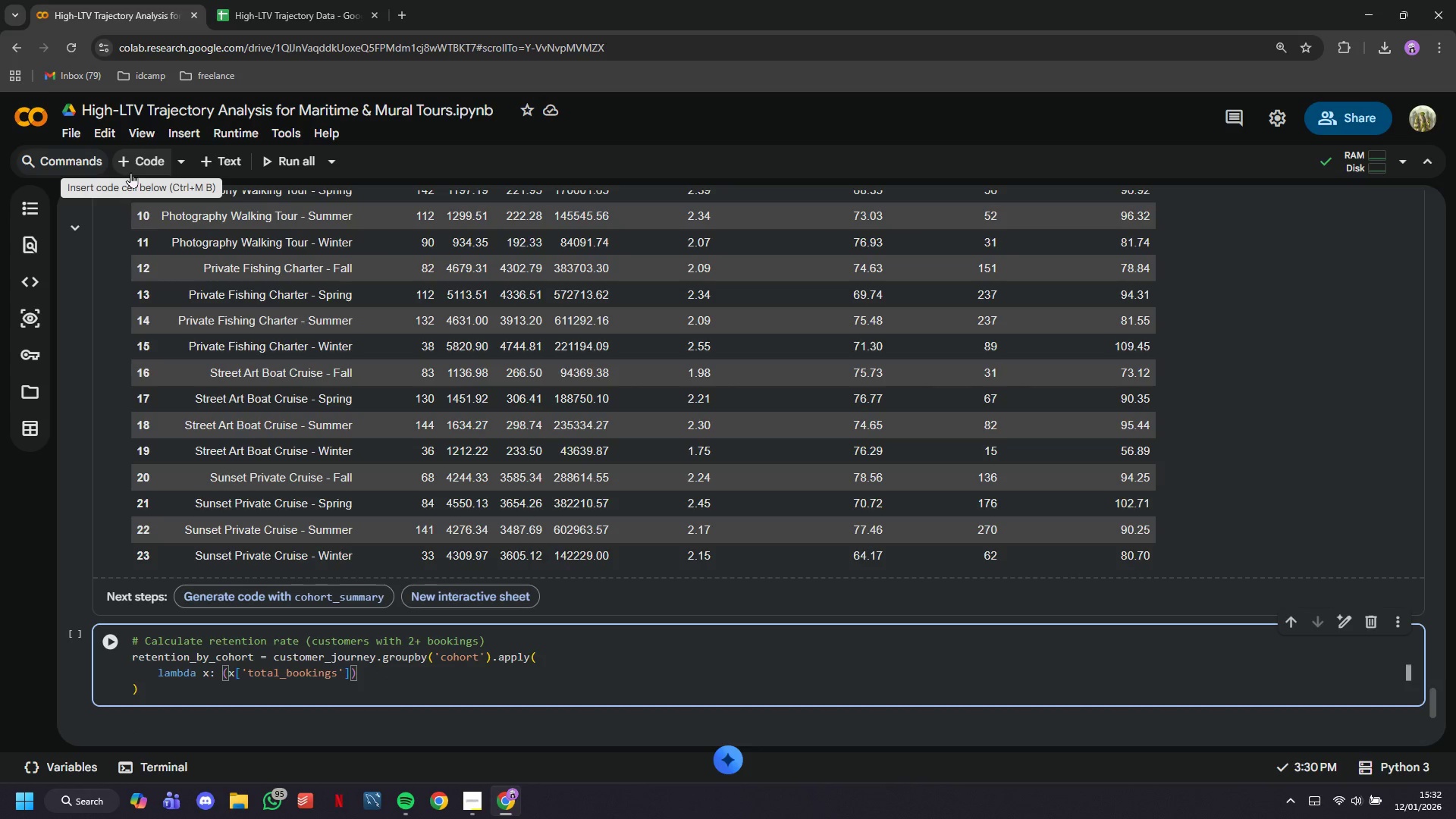 
key(Shift+Period)
 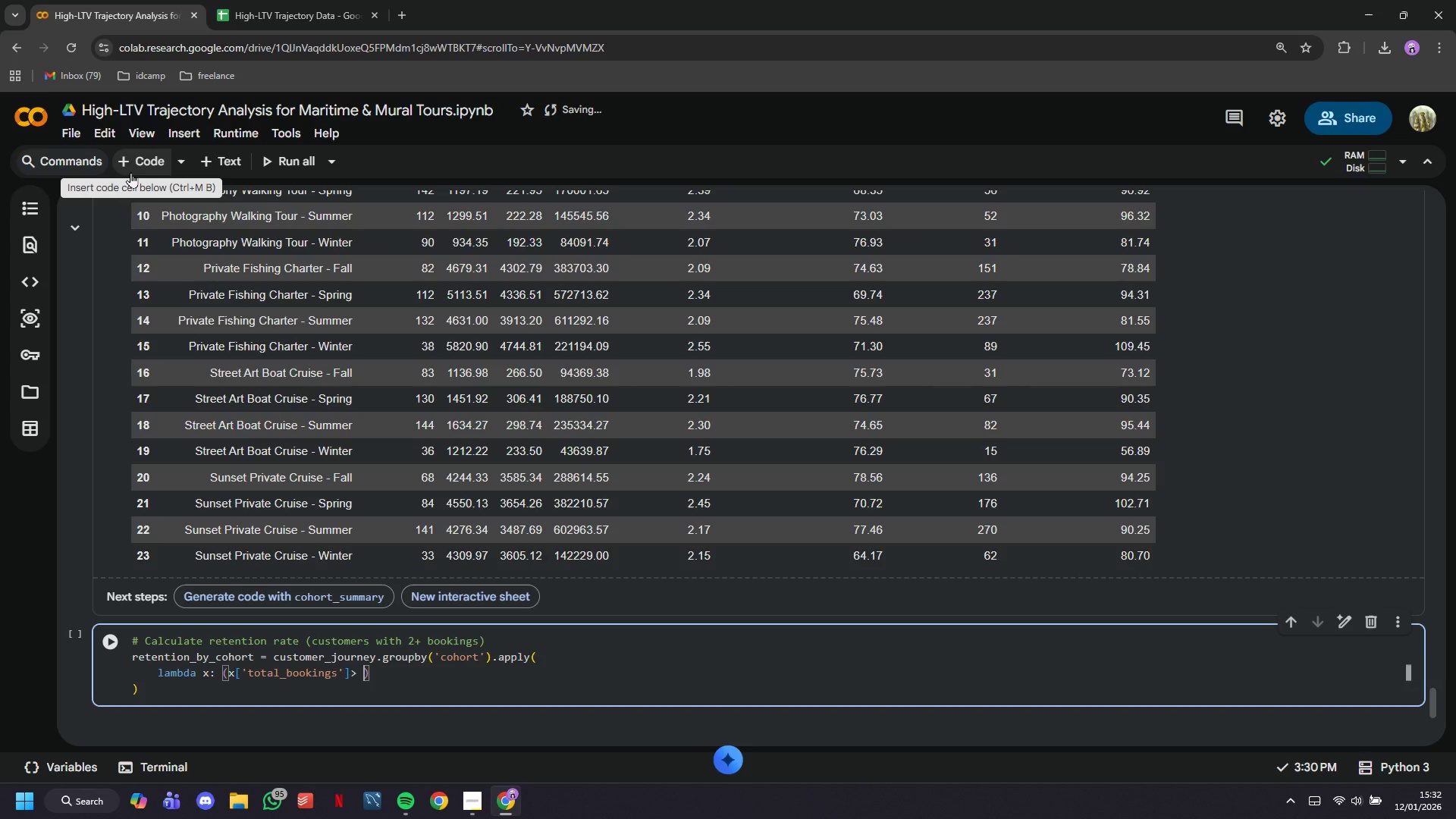 
key(Space)
 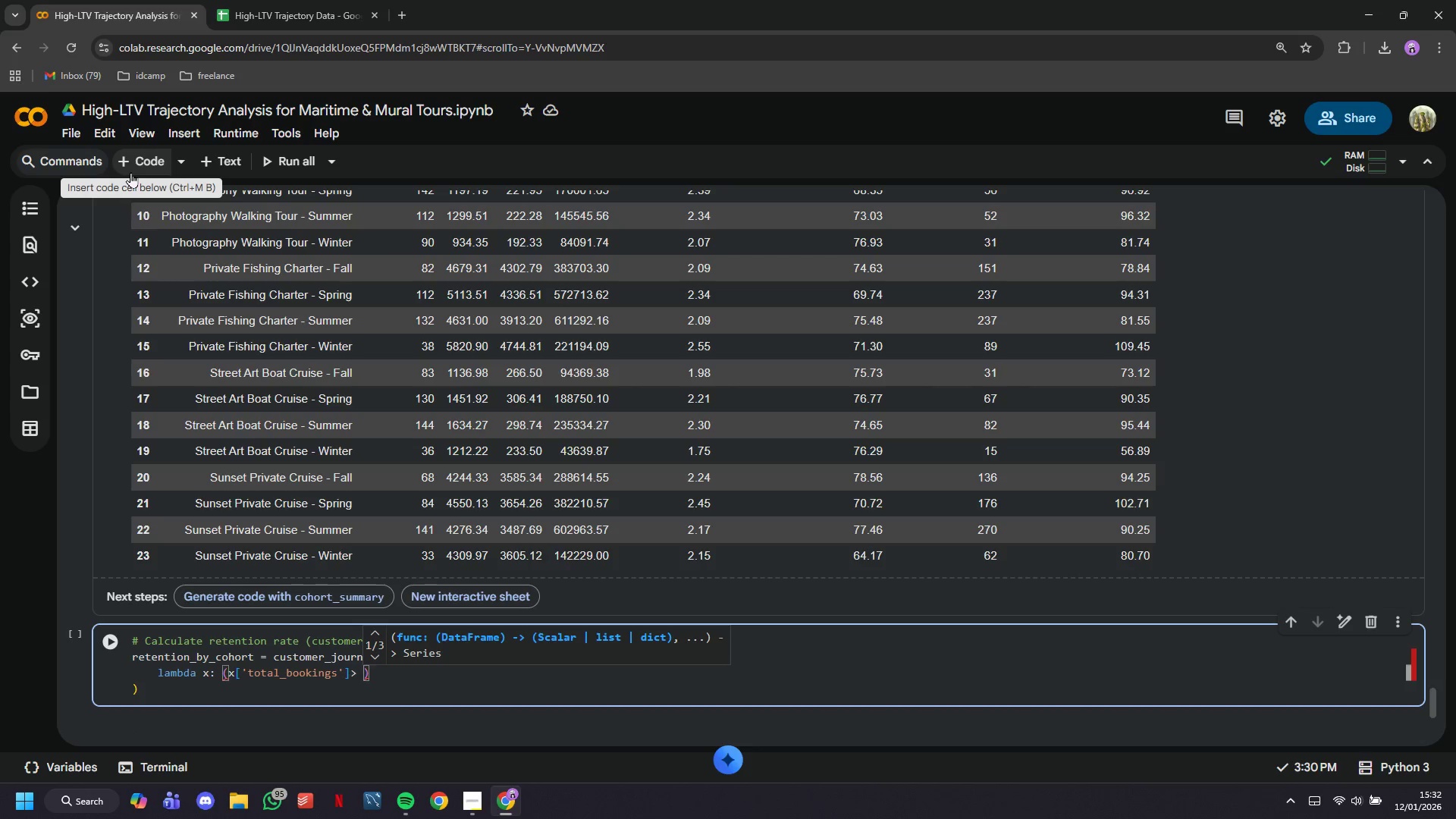 
key(1)
 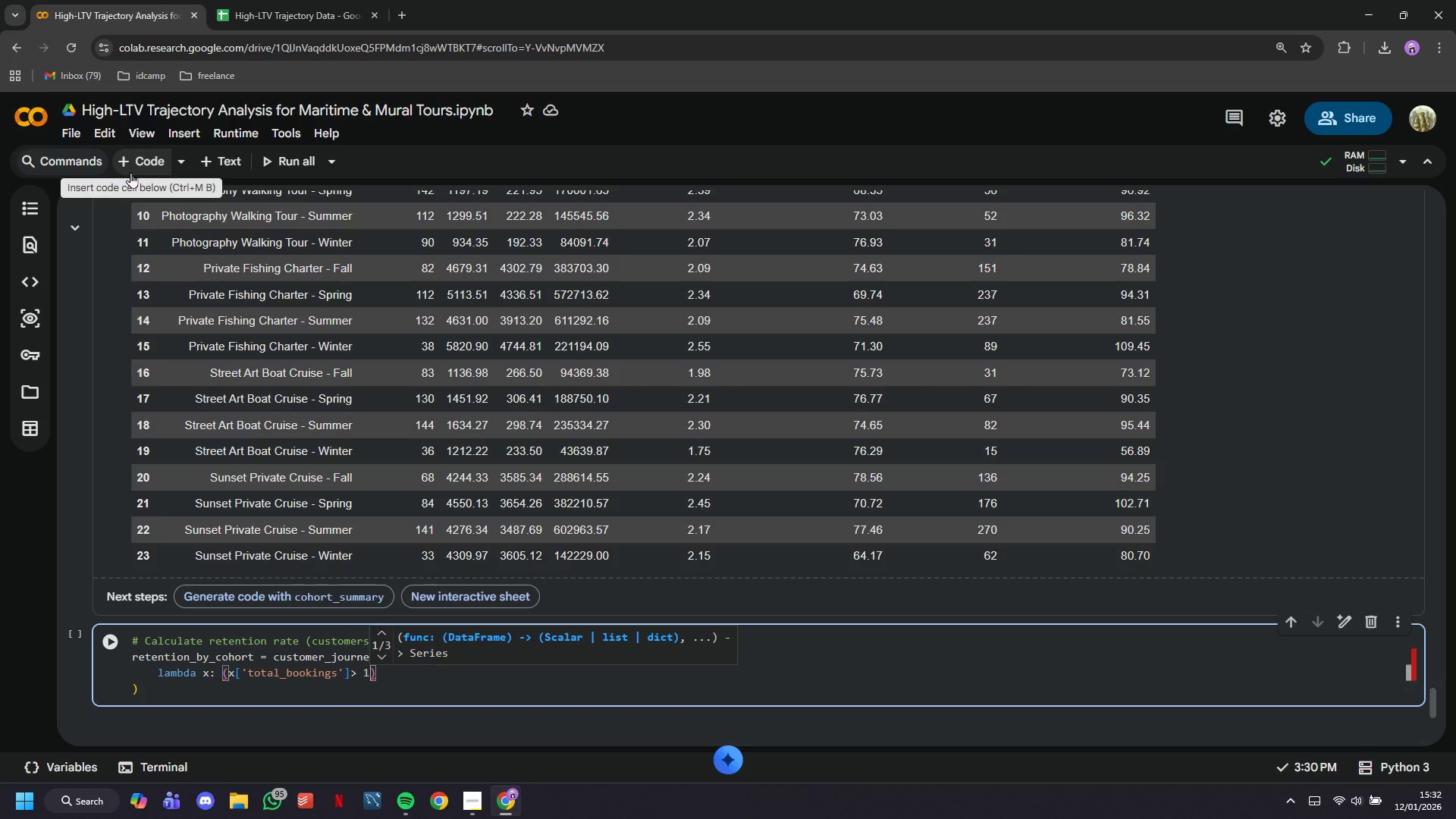 
key(ArrowRight)
 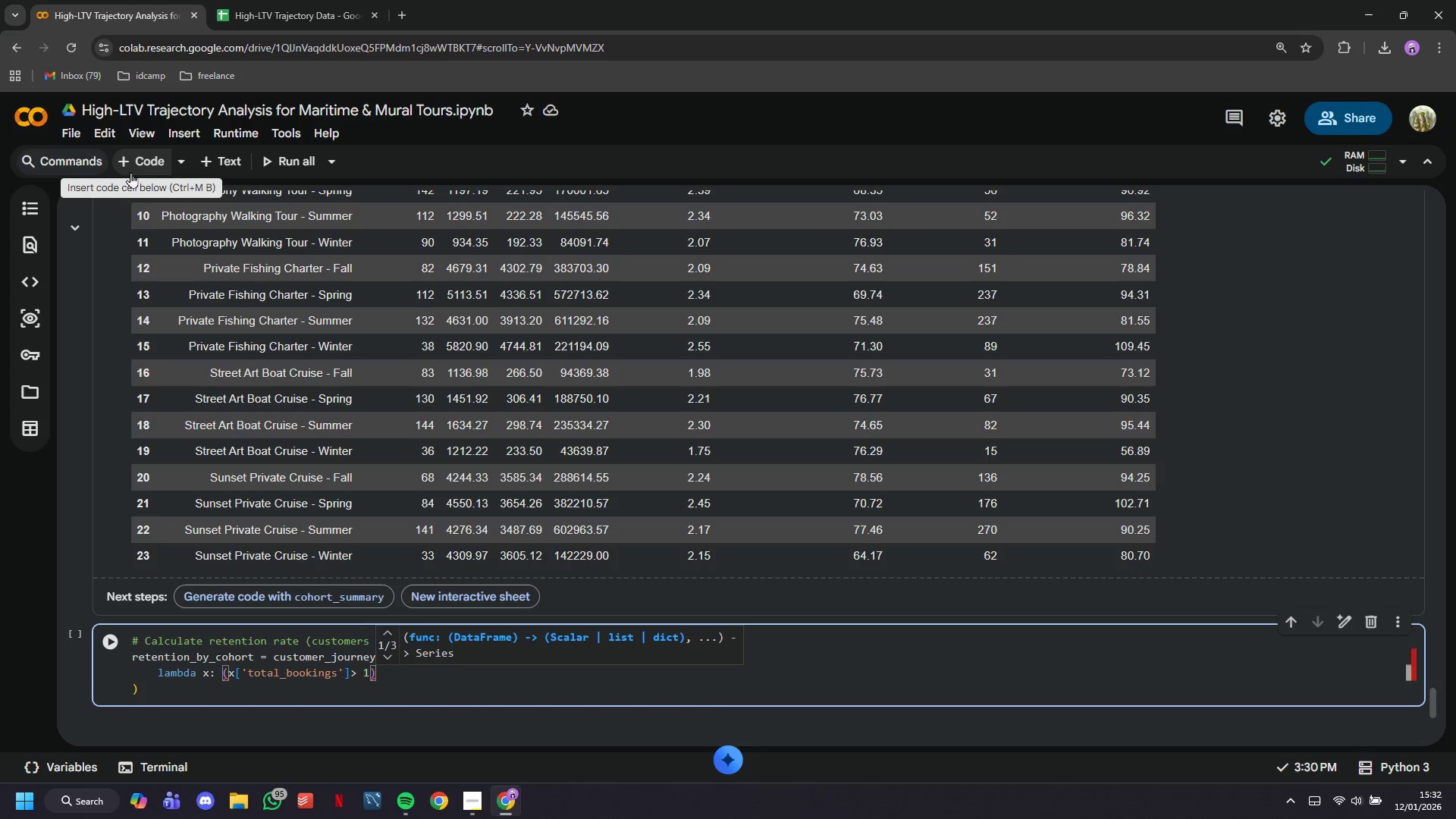 
type(.sum()
 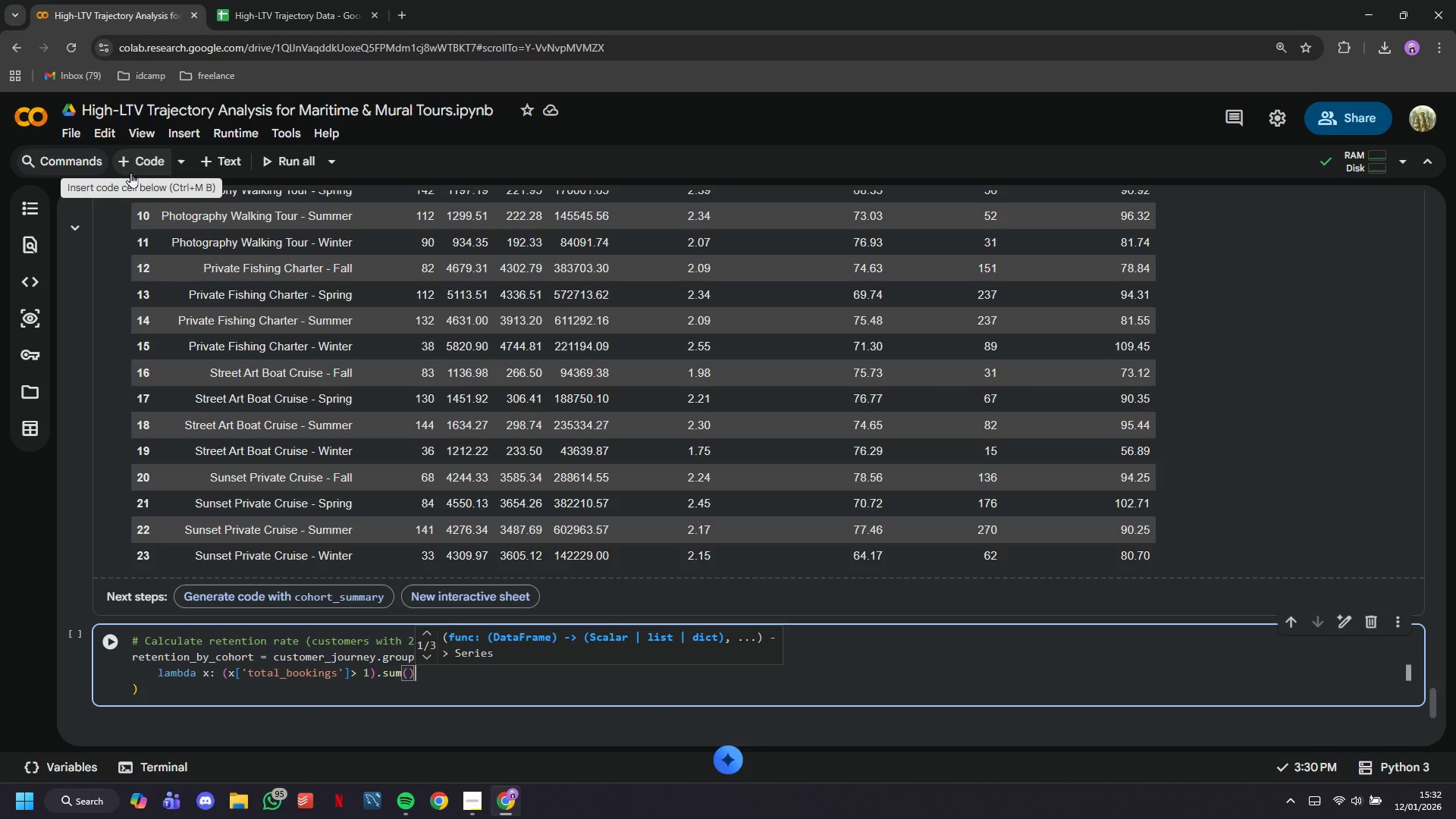 
 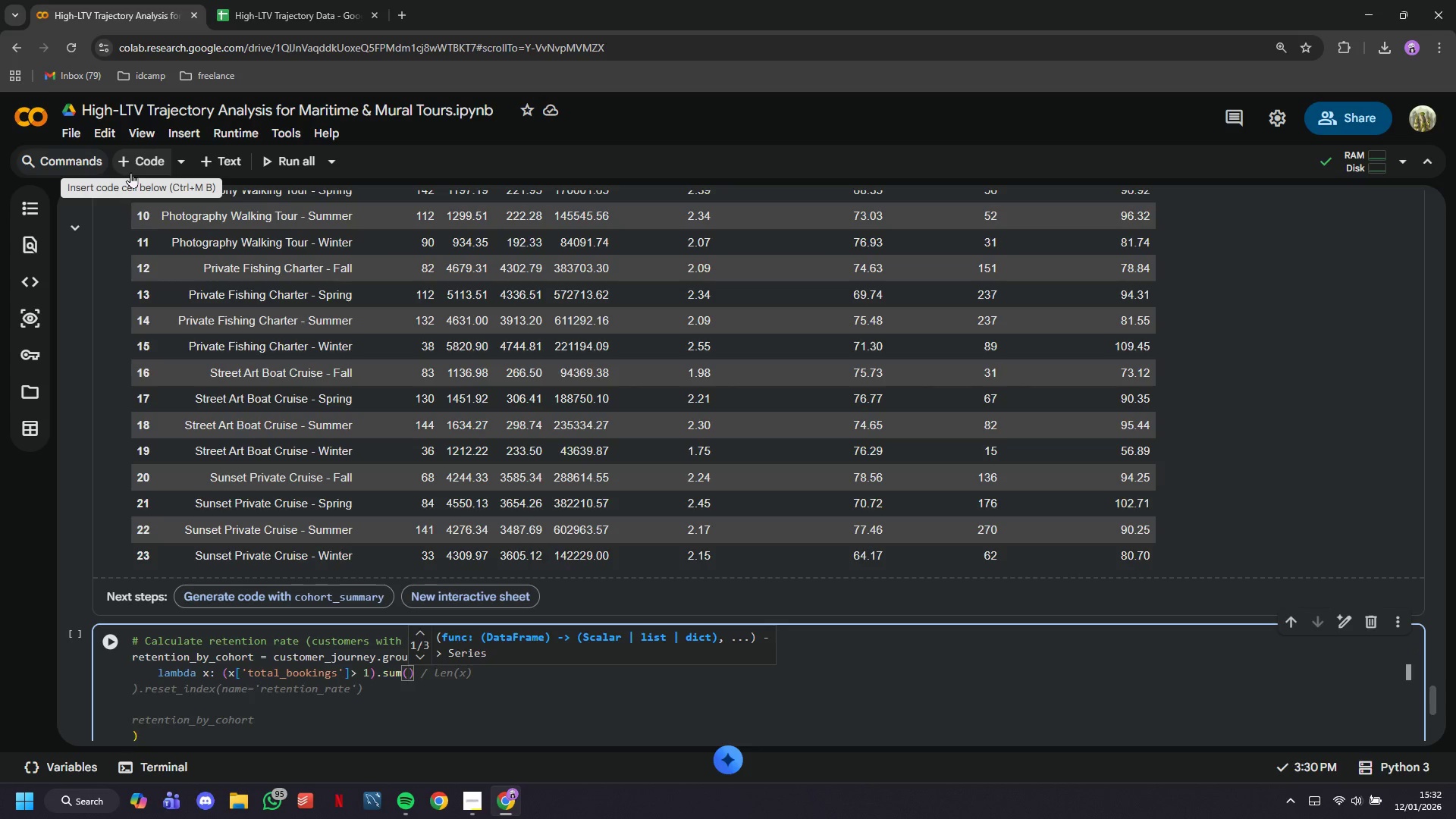 
key(ArrowRight)
 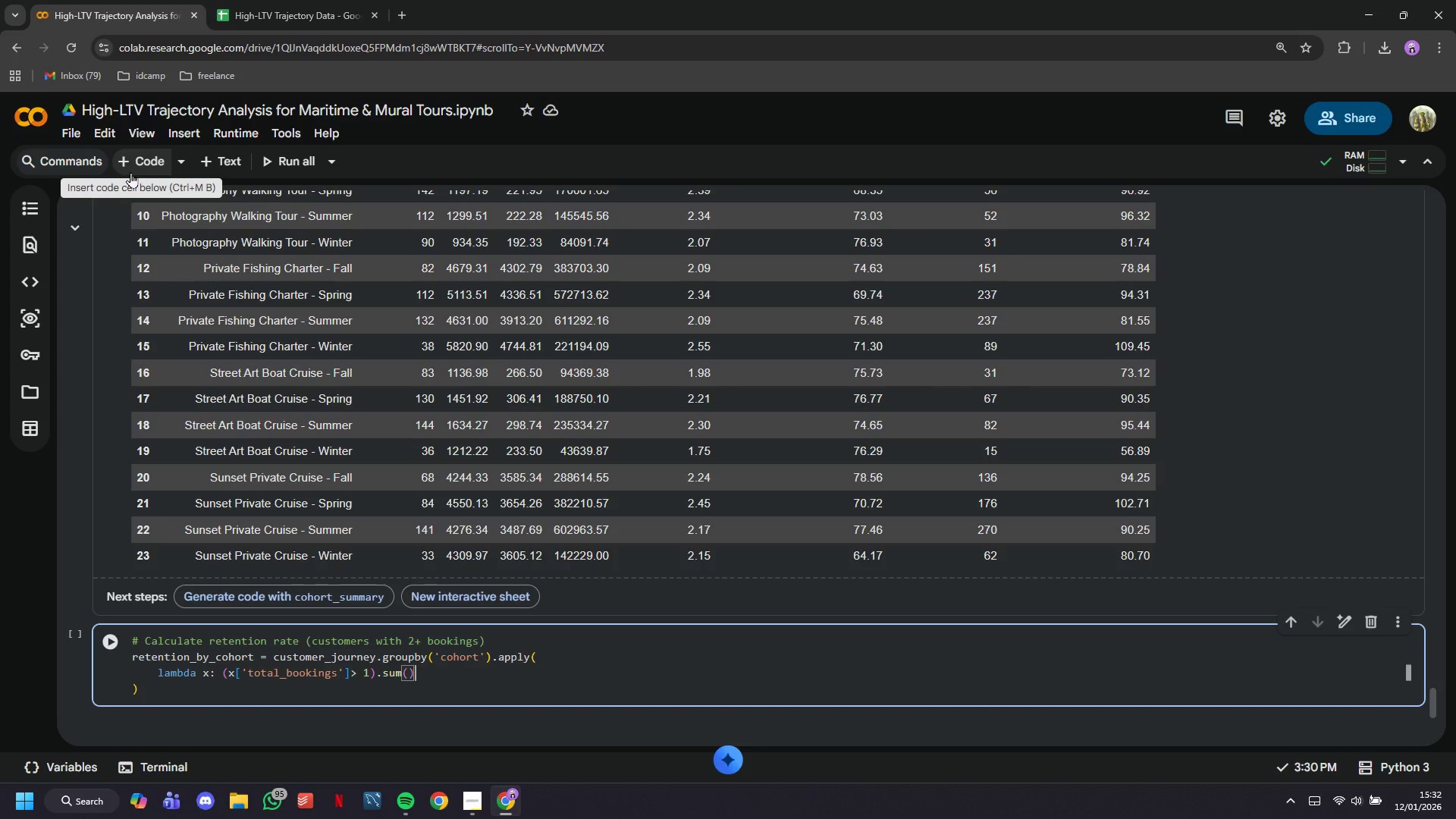 
type(/len(x)
 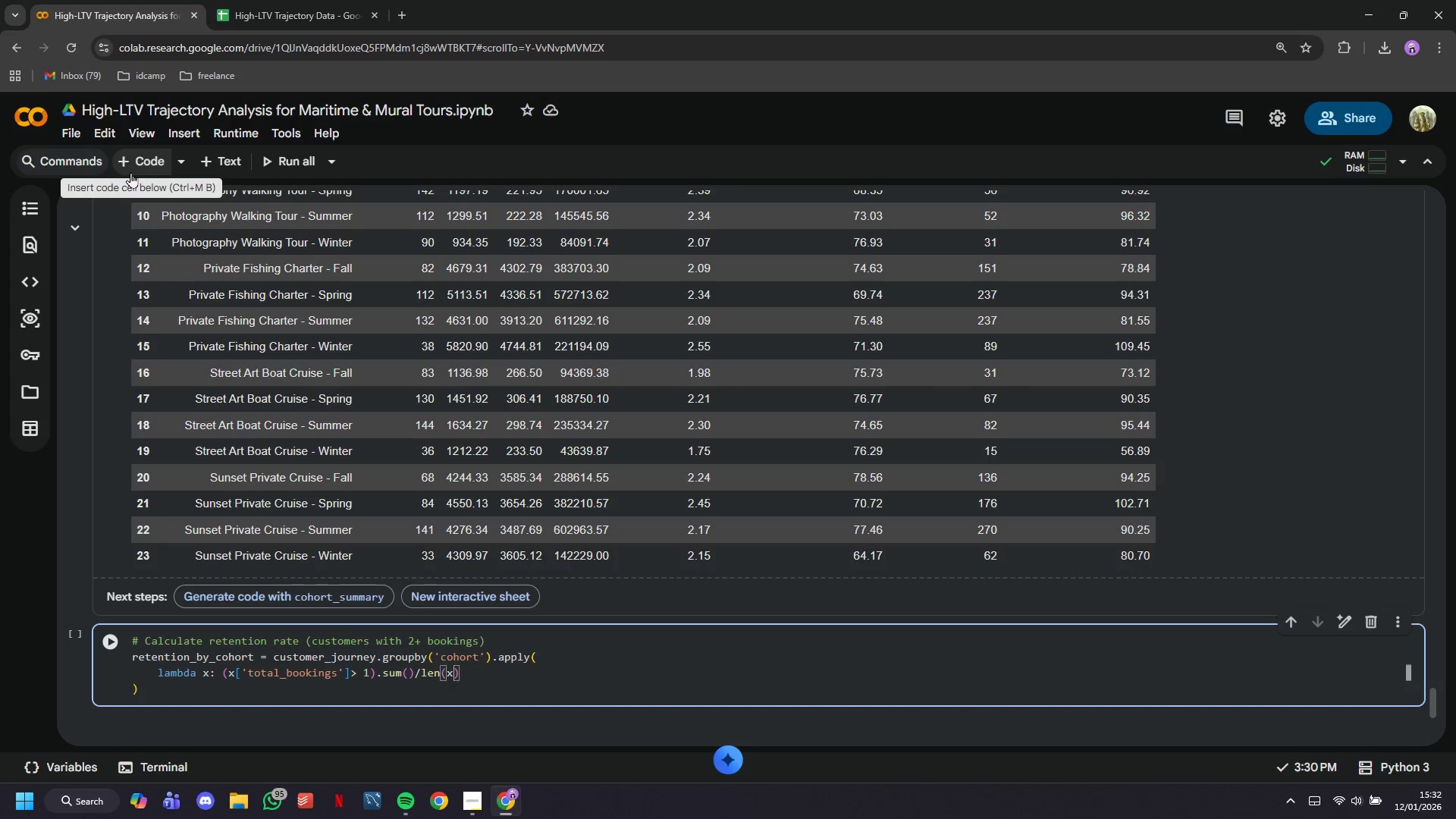 
key(ArrowRight)
 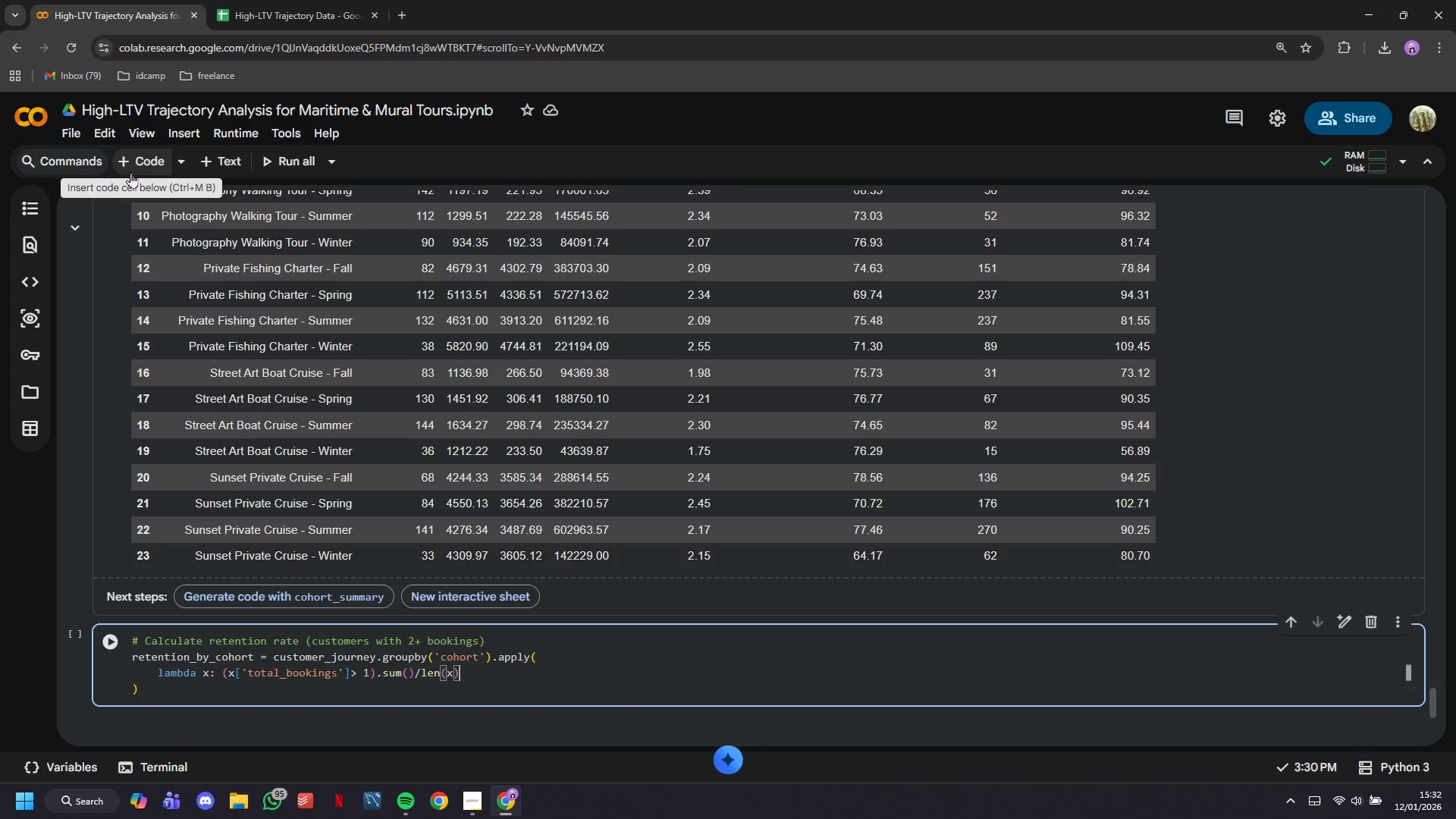 
type( * 100)
 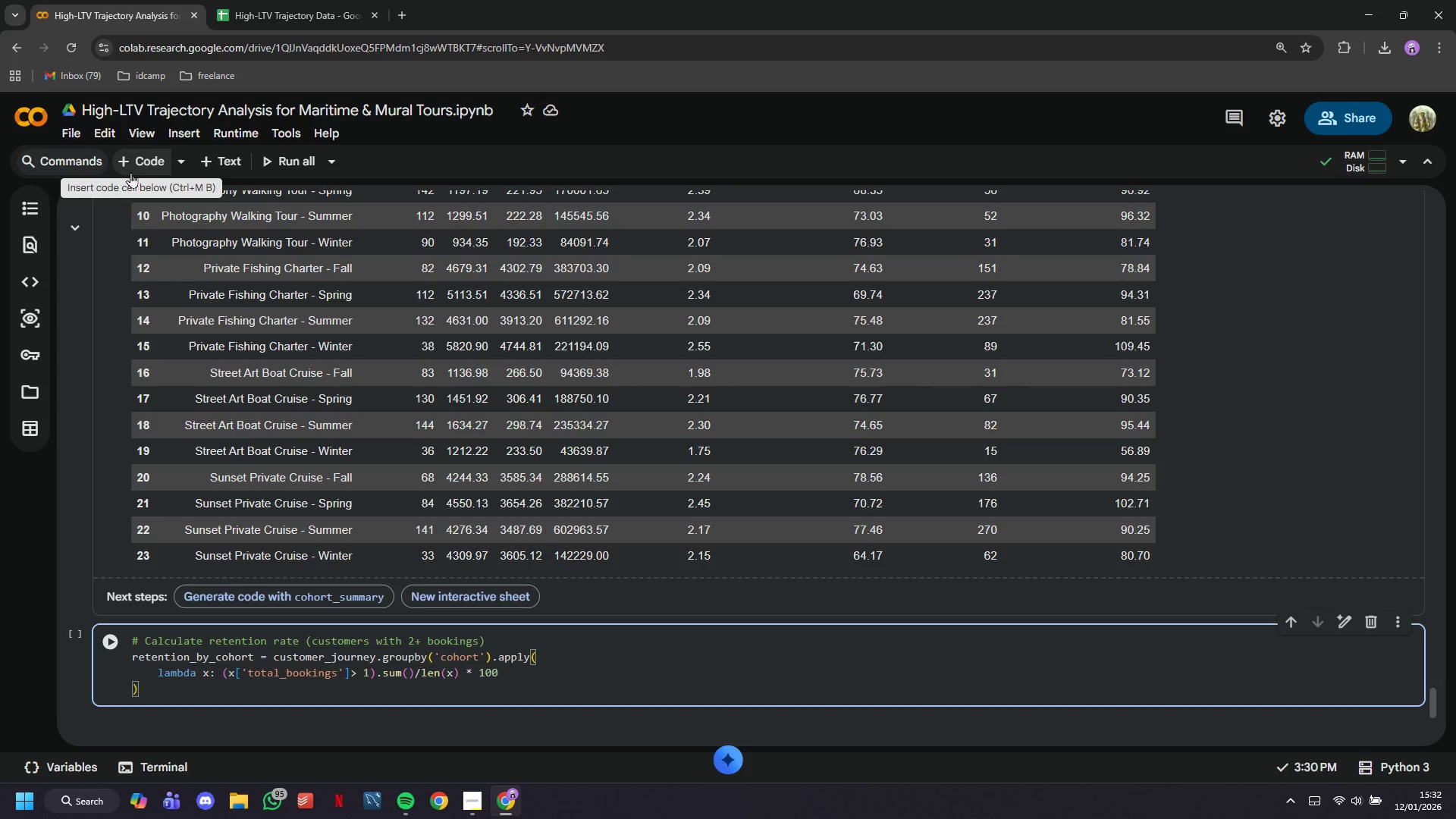 
key(ArrowDown)
 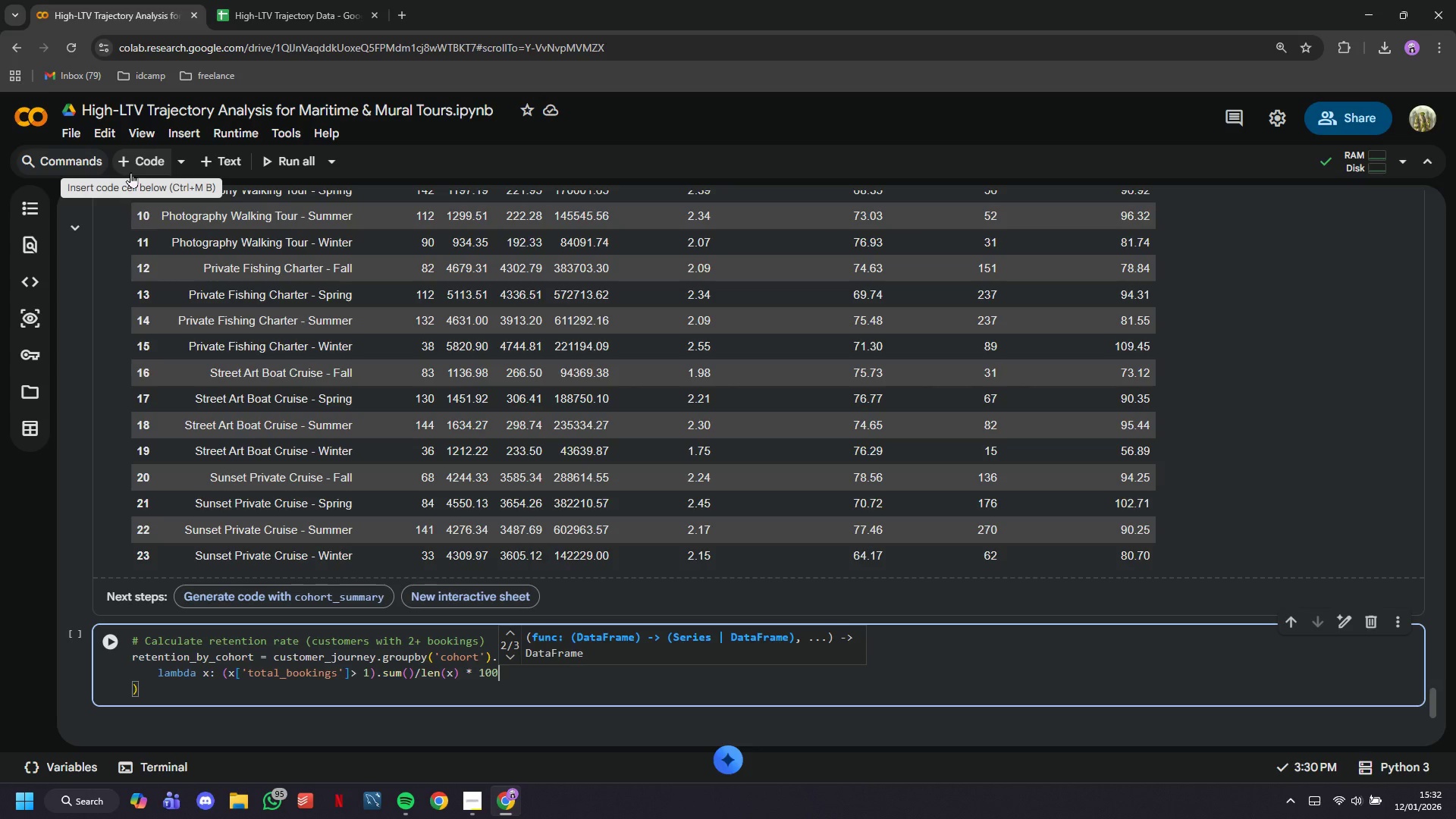 
type(.reset)
key(Backspace)
key(Backspace)
key(Backspace)
key(Backspace)
key(Backspace)
key(Backspace)
 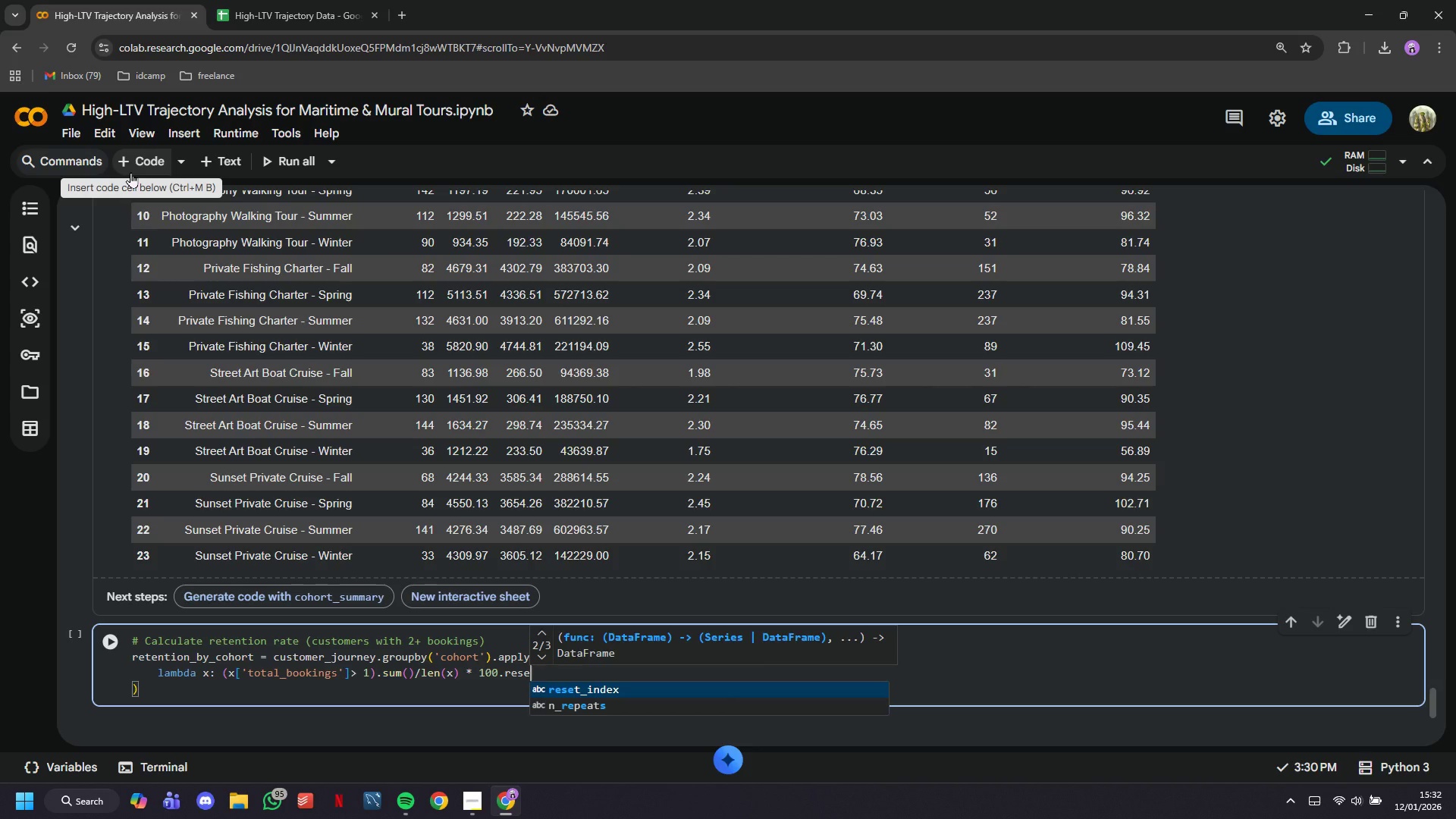 
key(ArrowDown)
 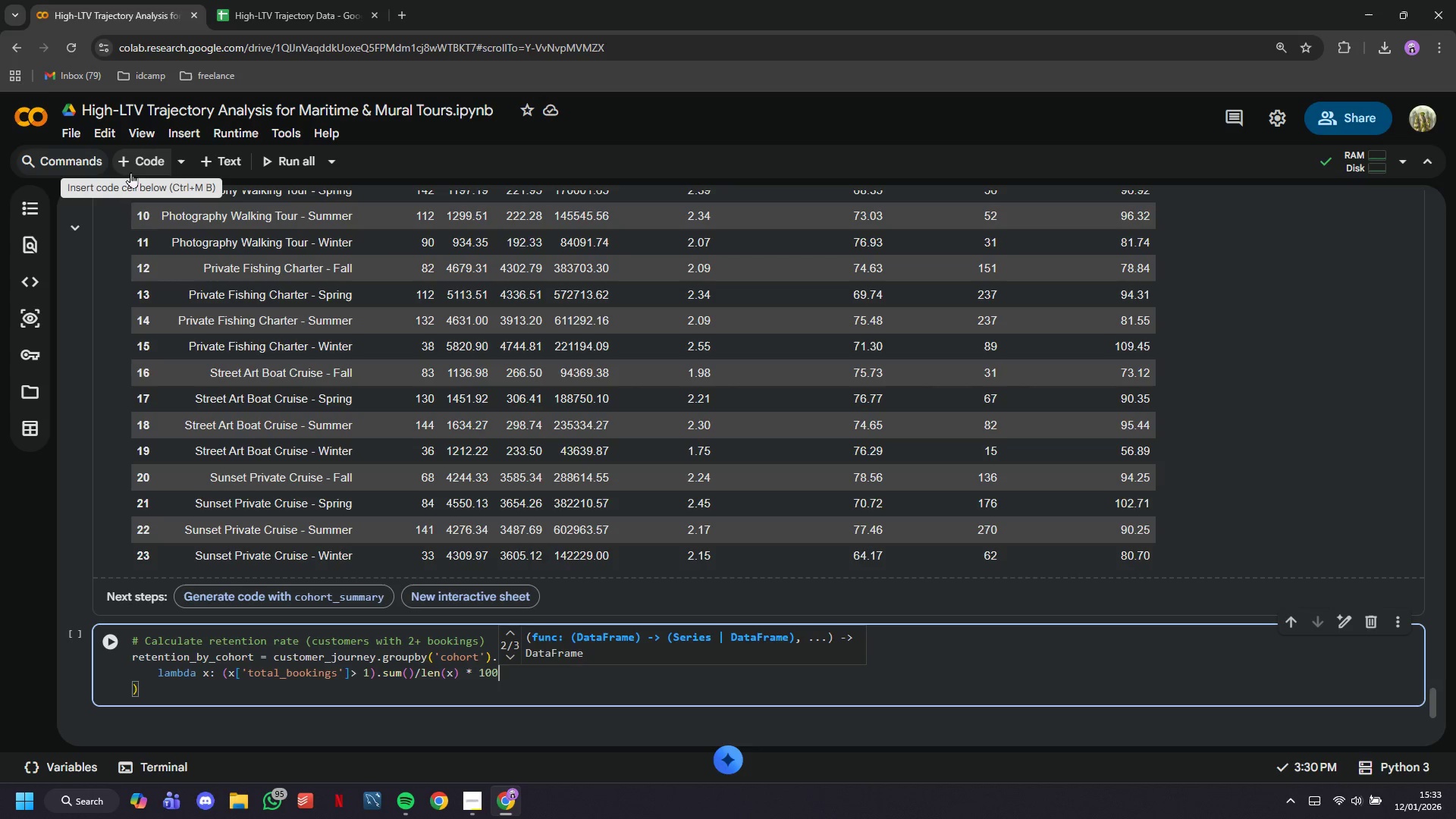 
wait(32.08)
 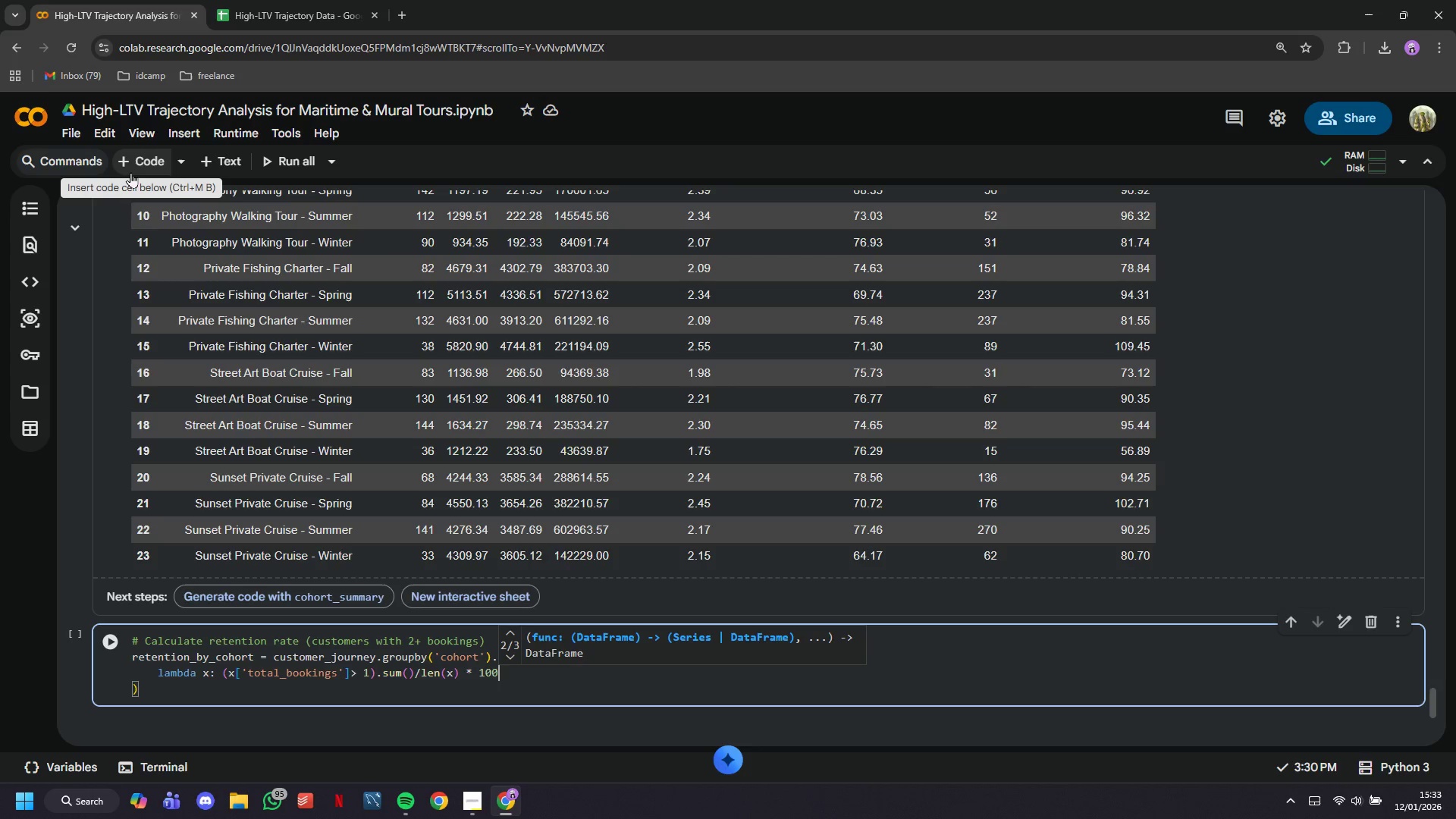 
left_click([211, 701])
 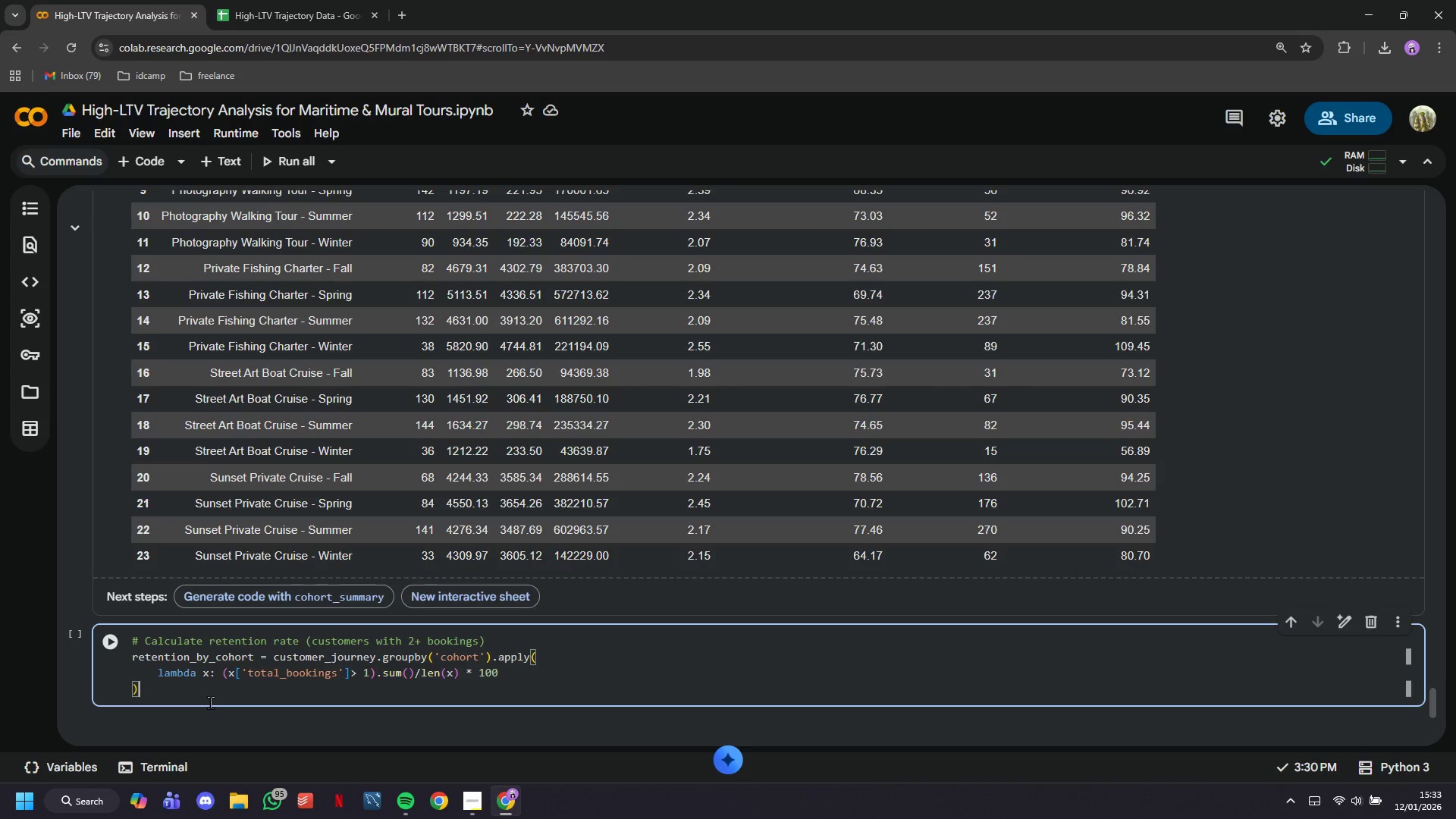 
key(Control+ControlRight)
 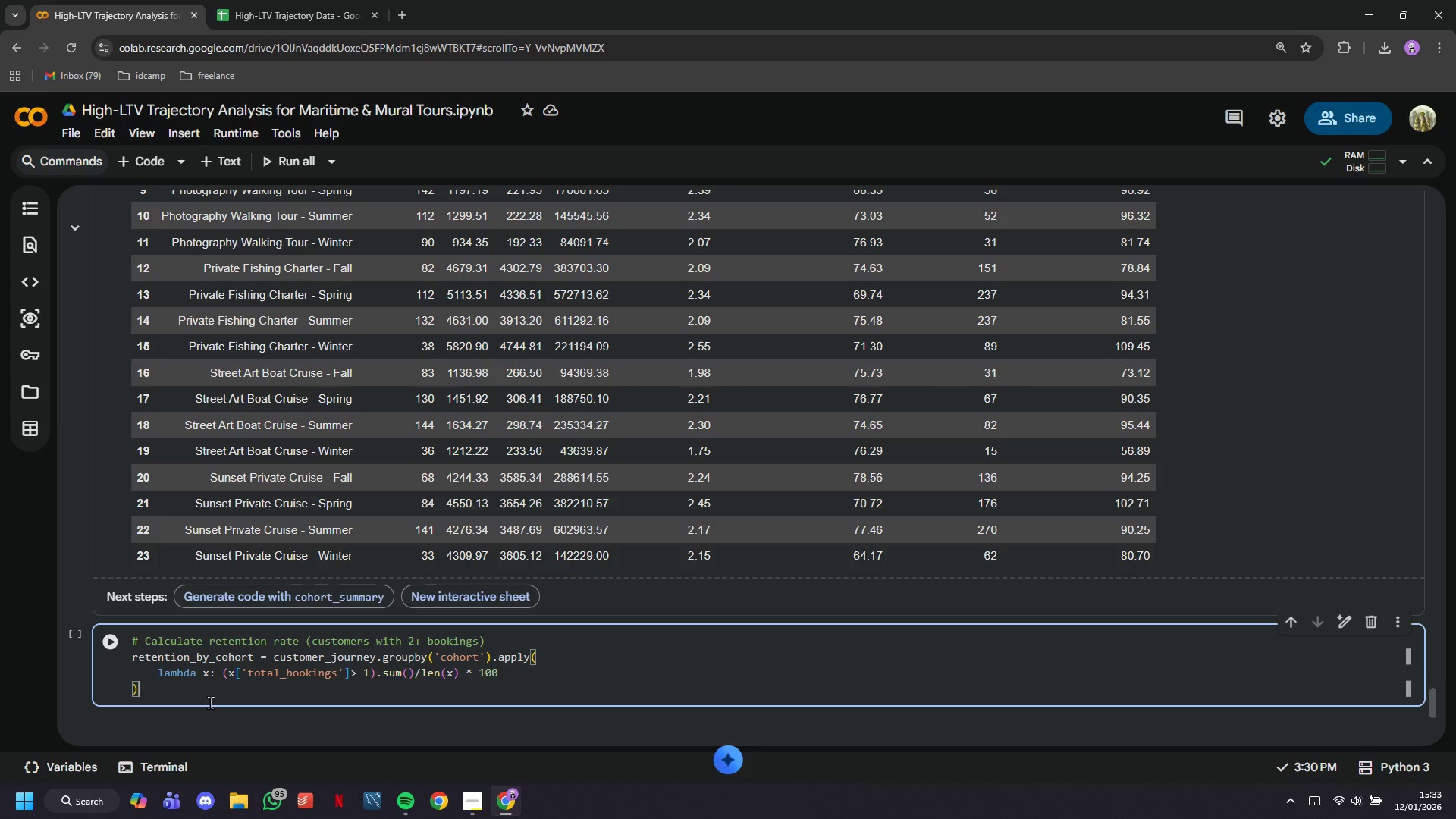 
key(Period)
 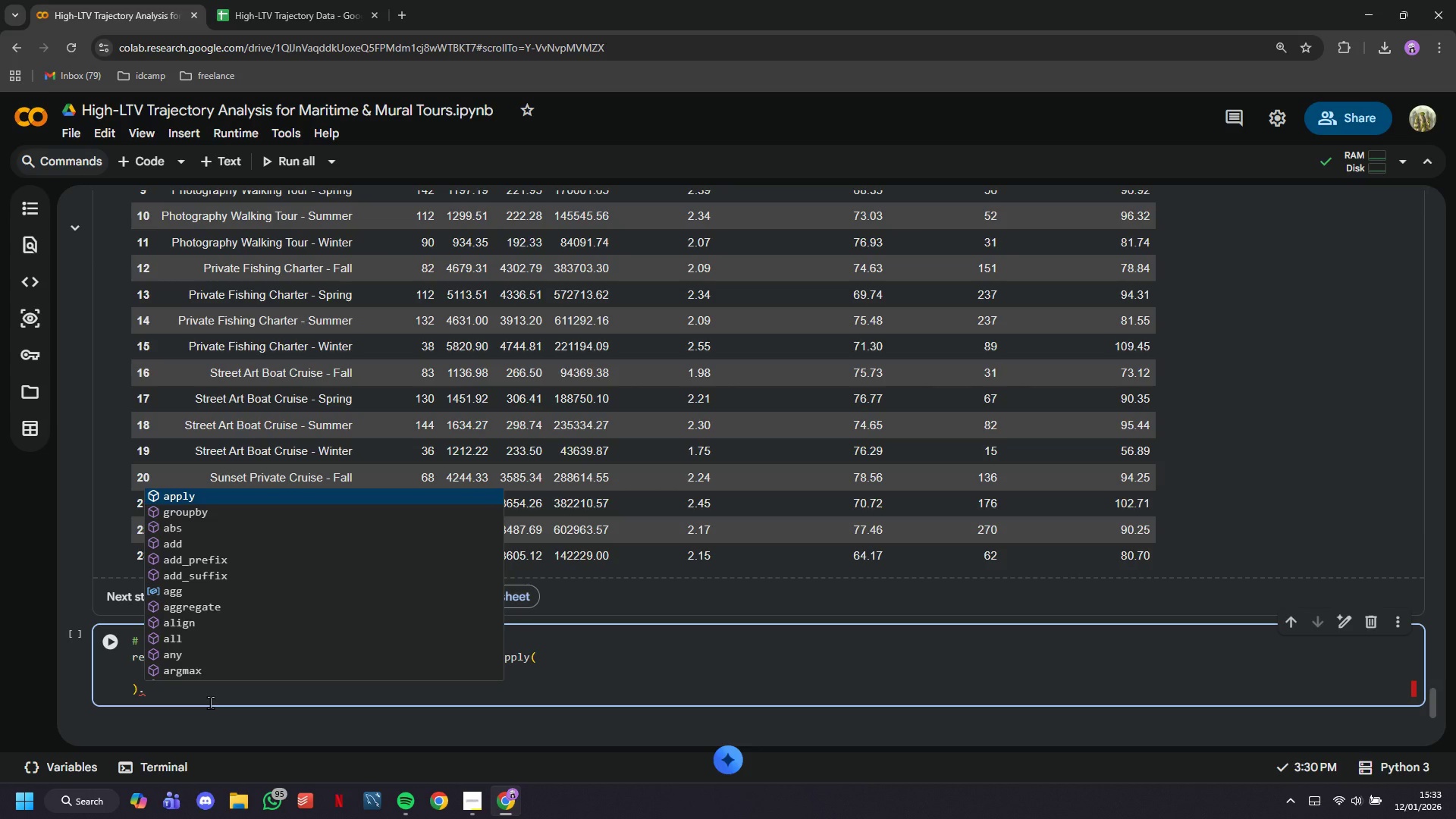 
wait(8.72)
 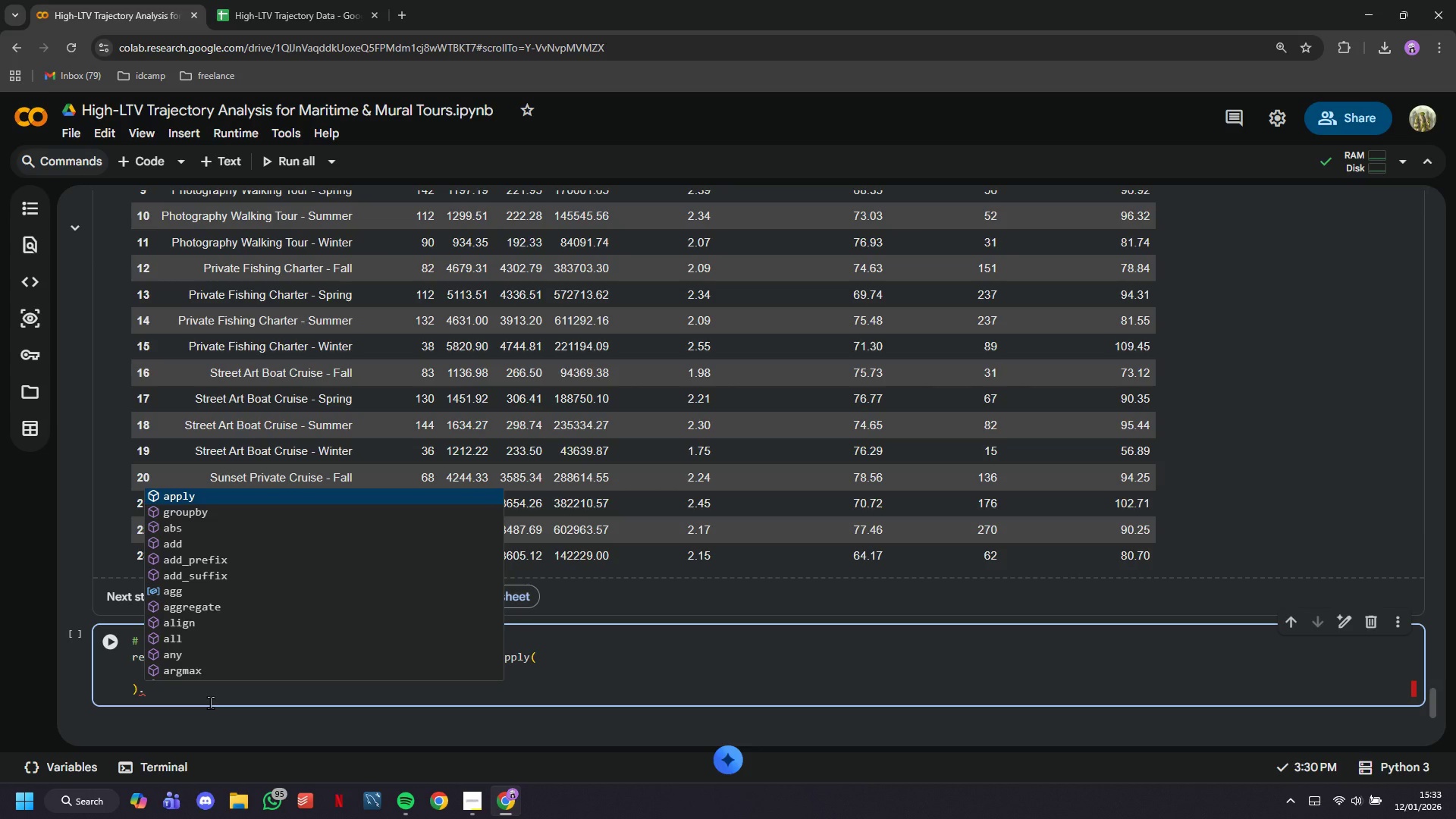 
type(reset_index)
 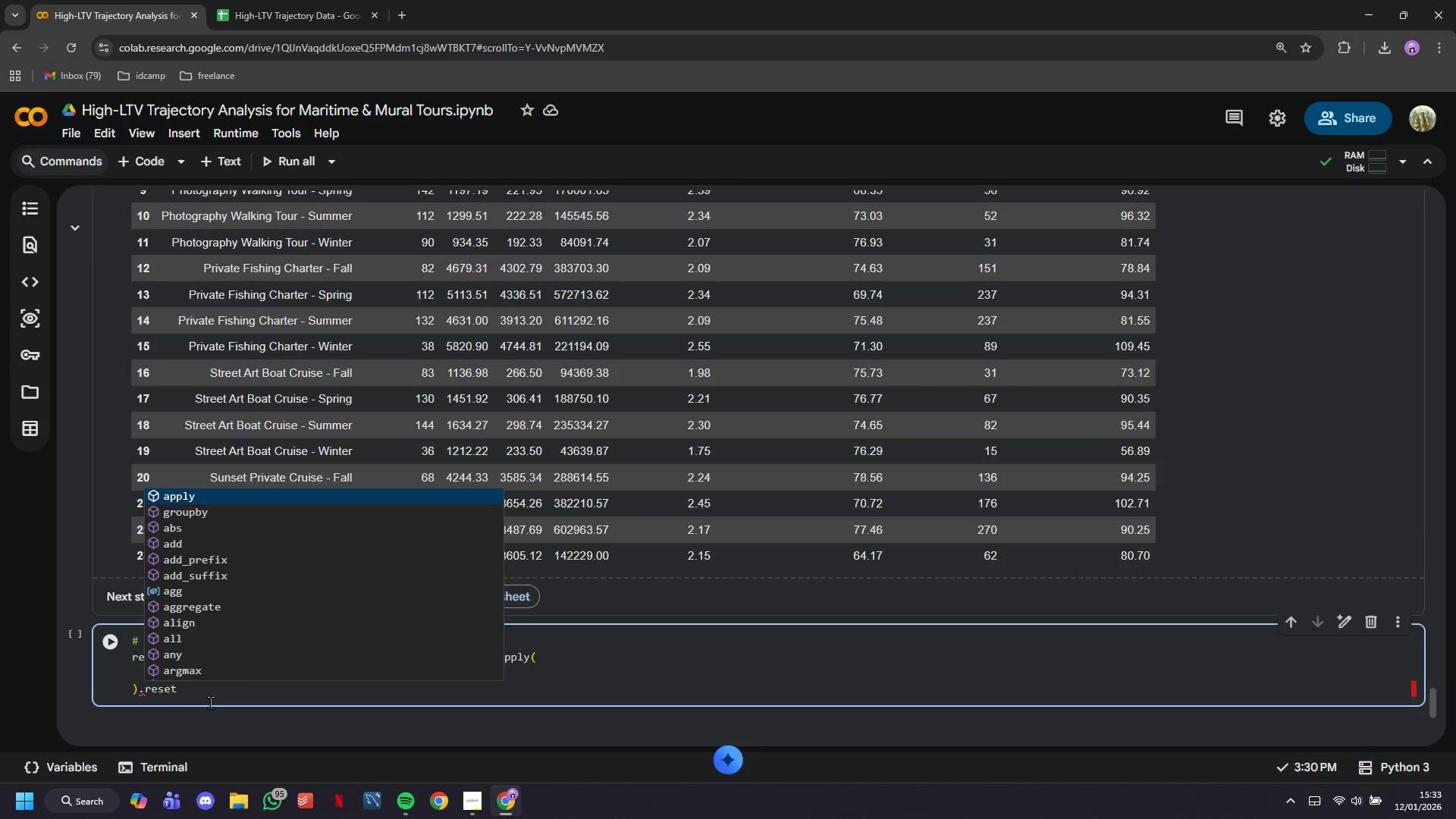 
wait(59.41)
 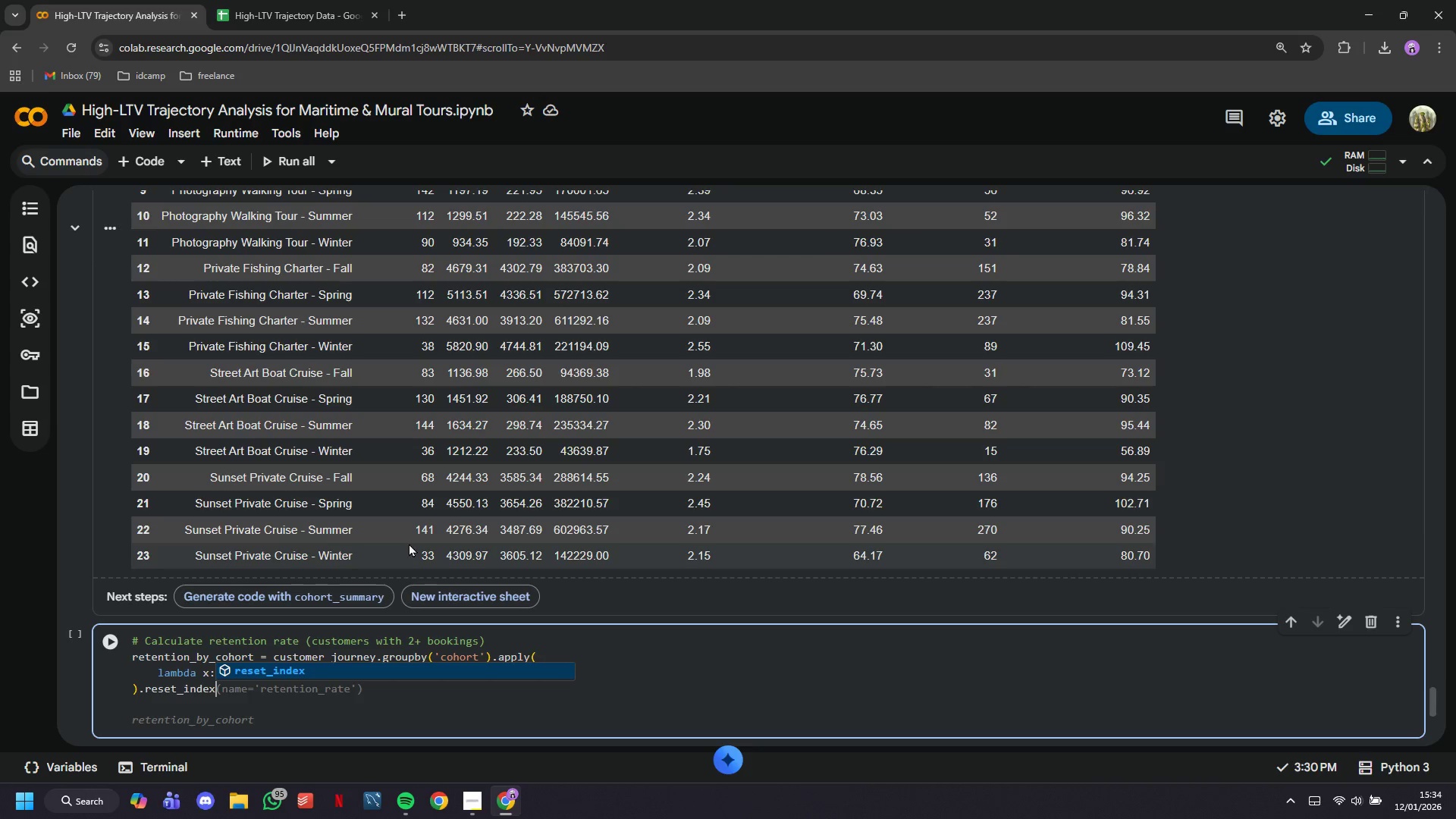 
key(Shift+9)
 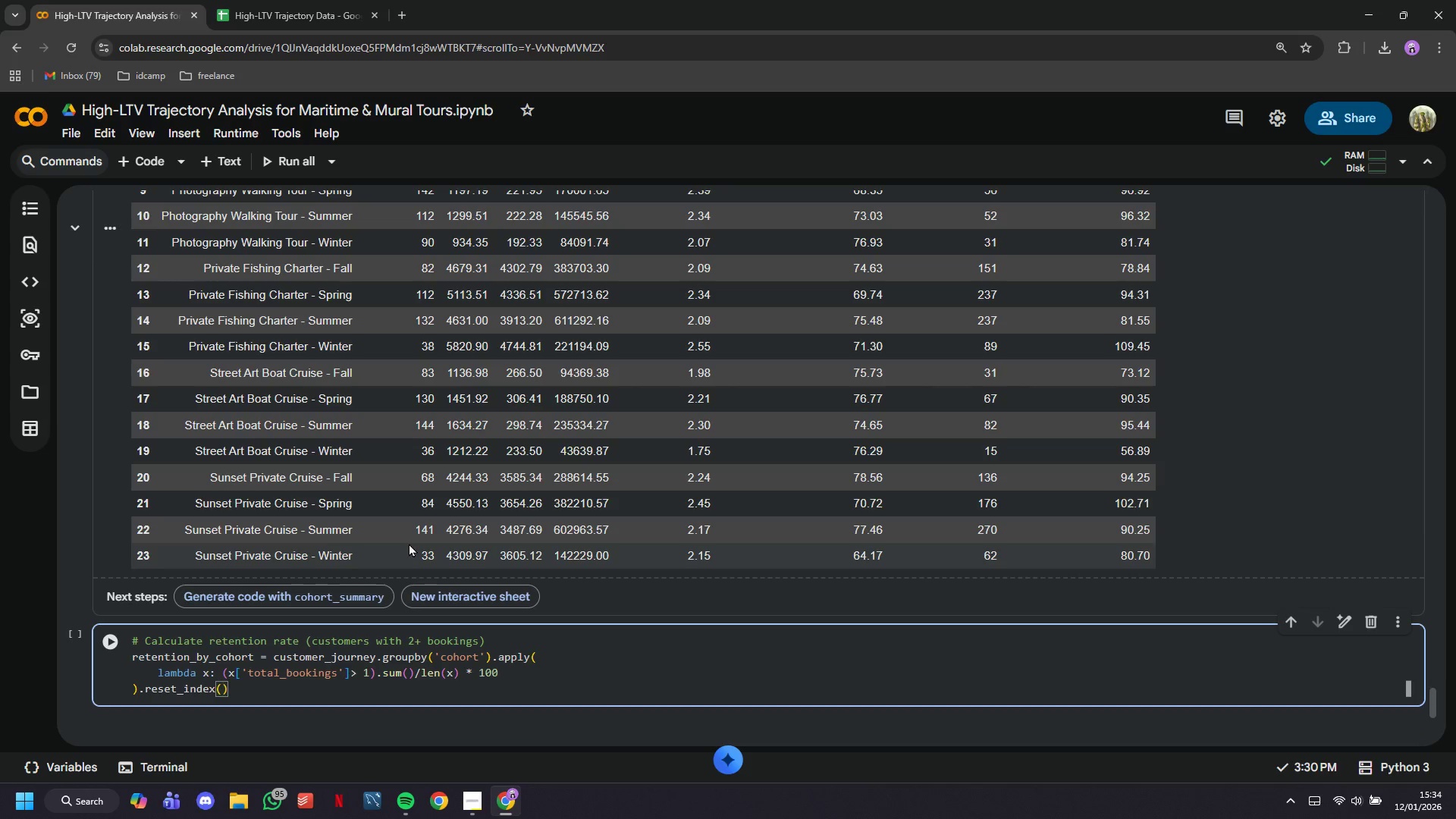 
key(ArrowRight)
 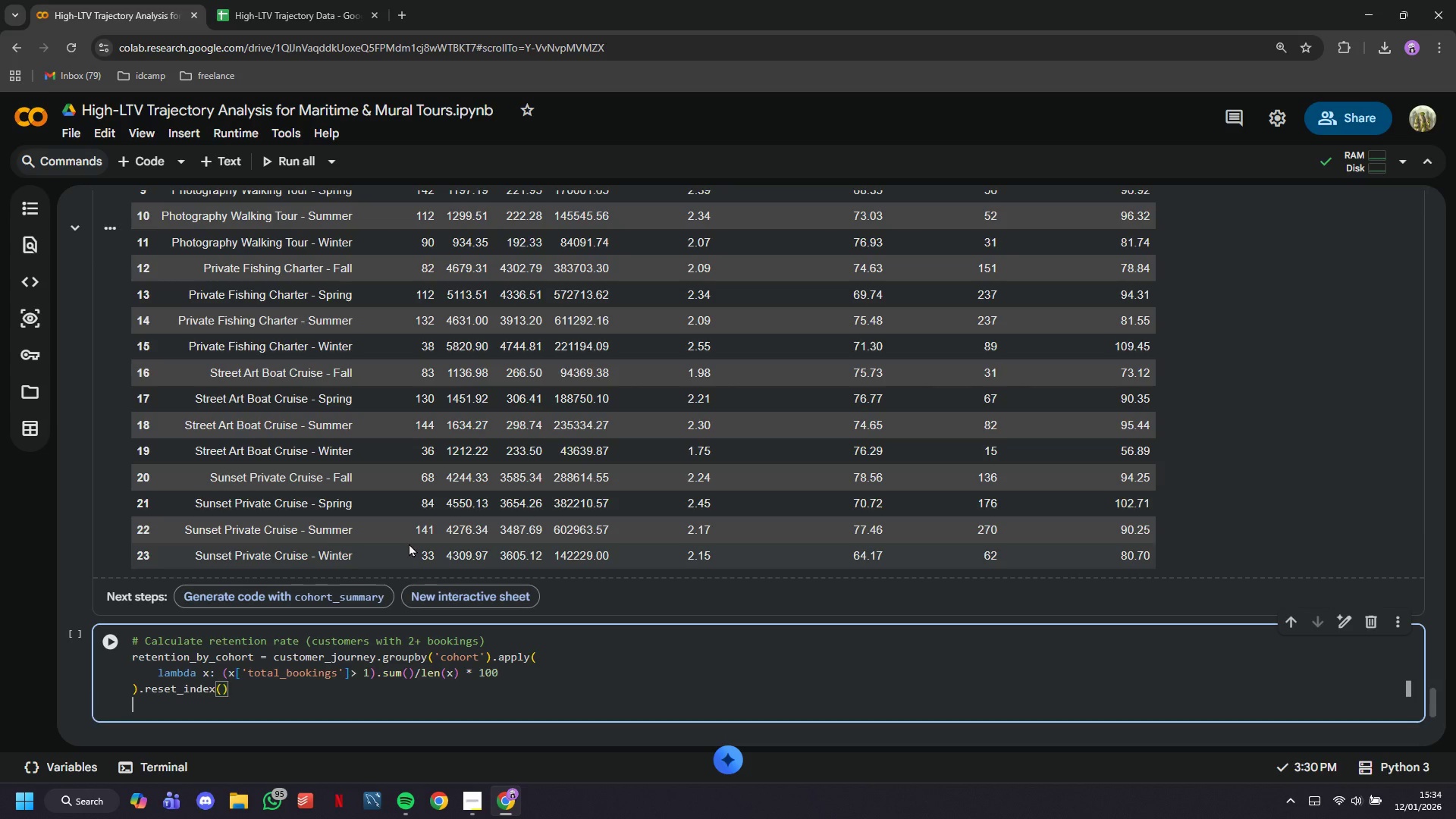 
key(Enter)
 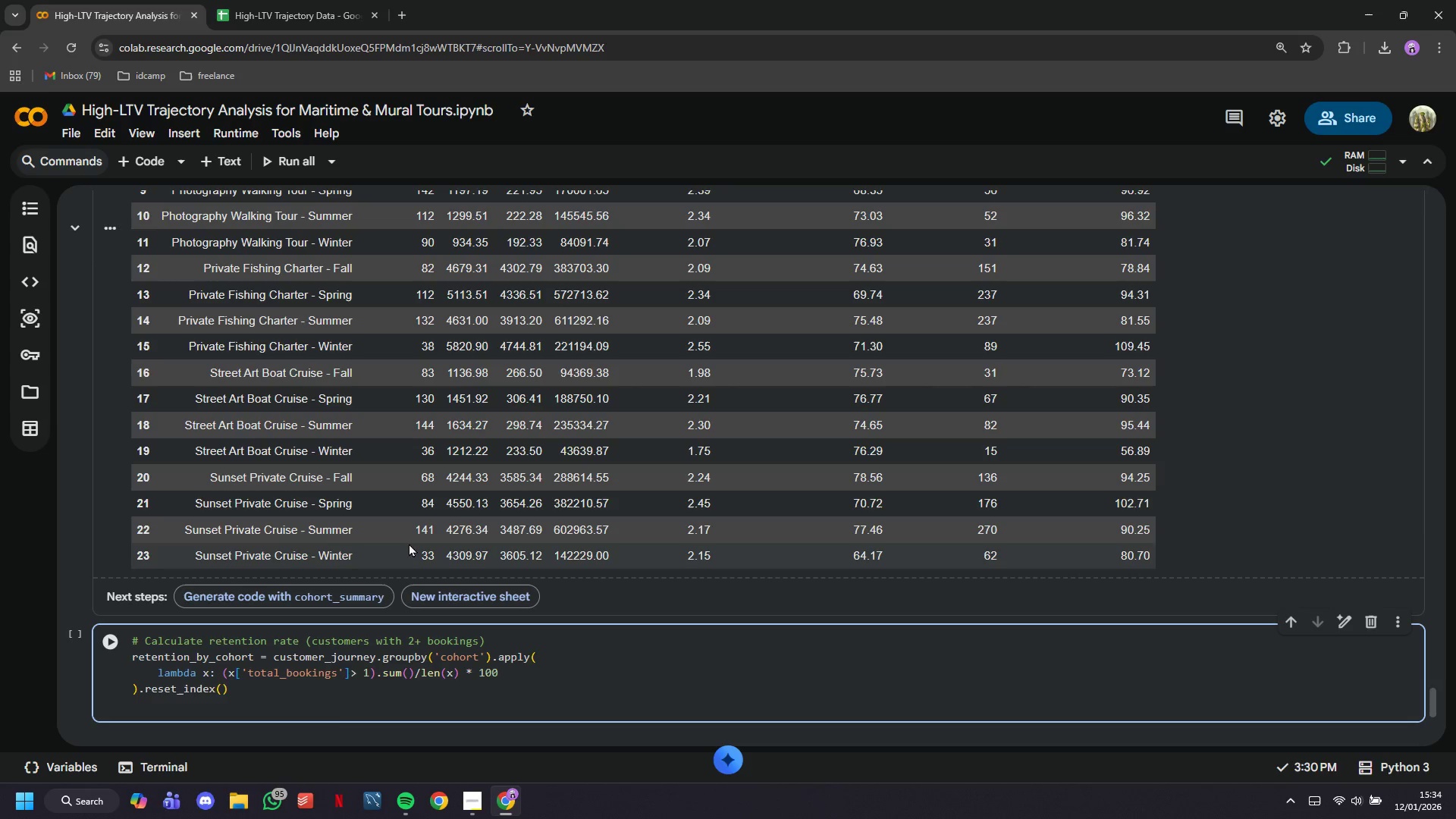 
key(Enter)
 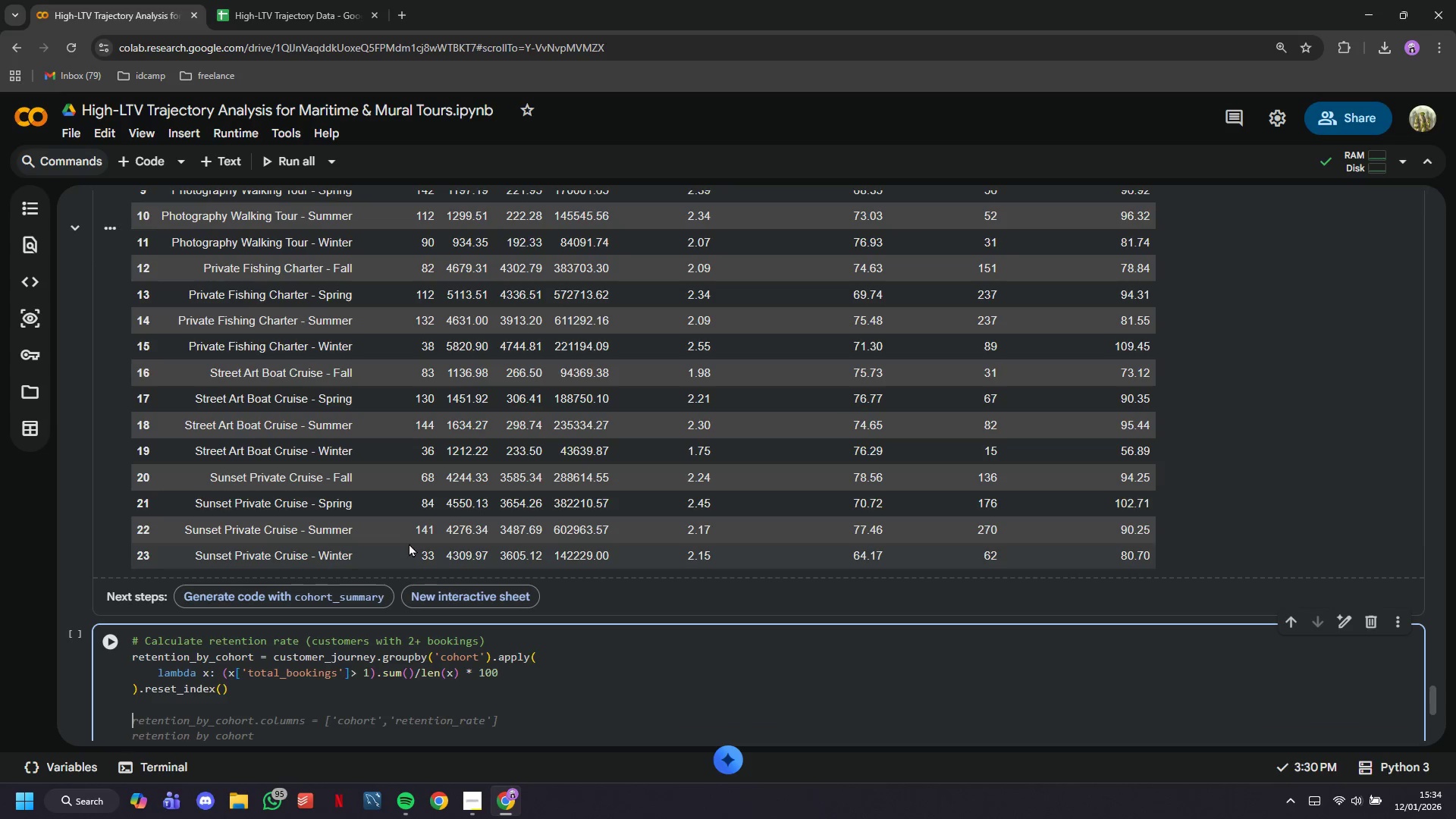 
key(Tab)
 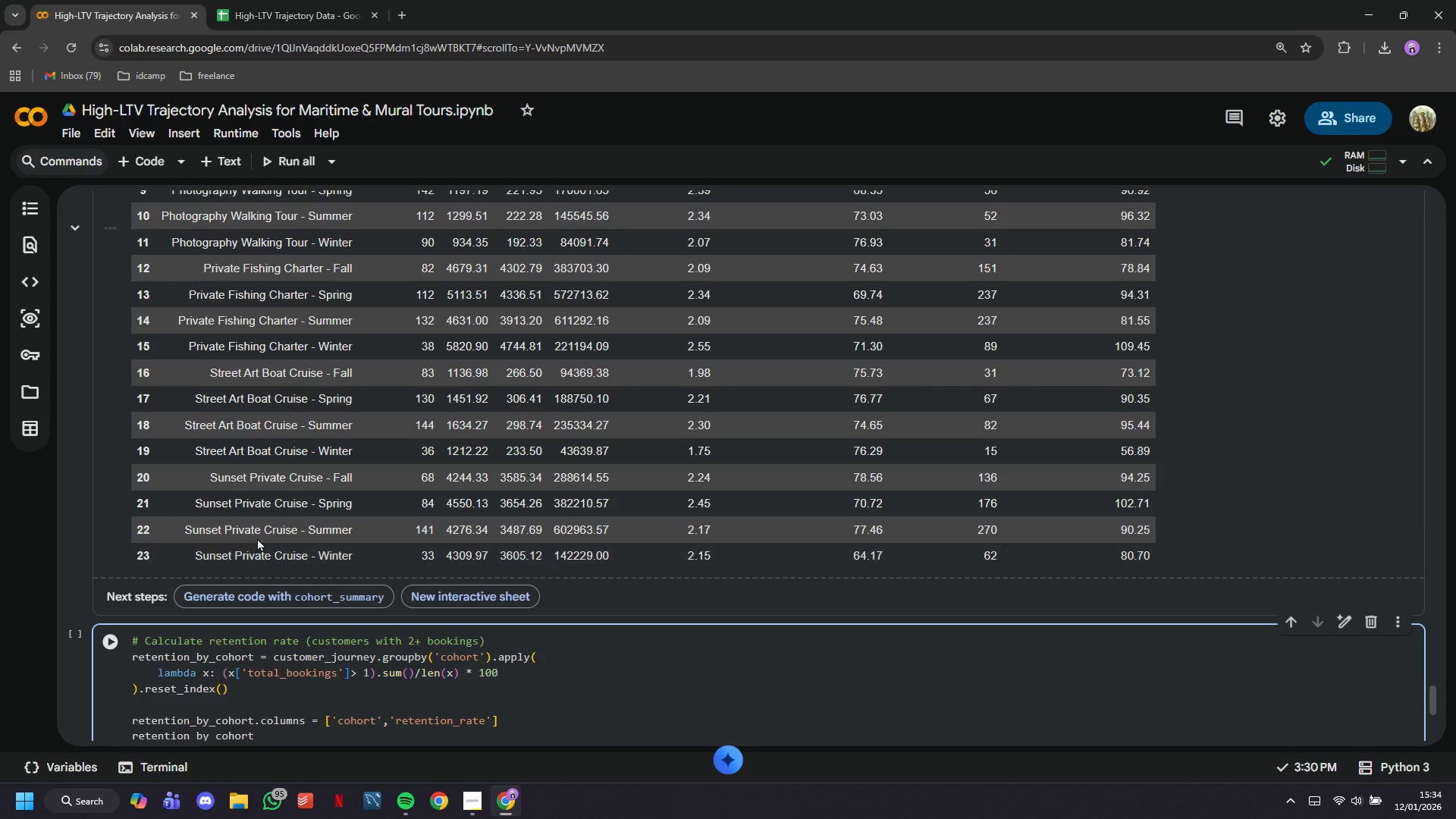 
left_click([107, 650])
 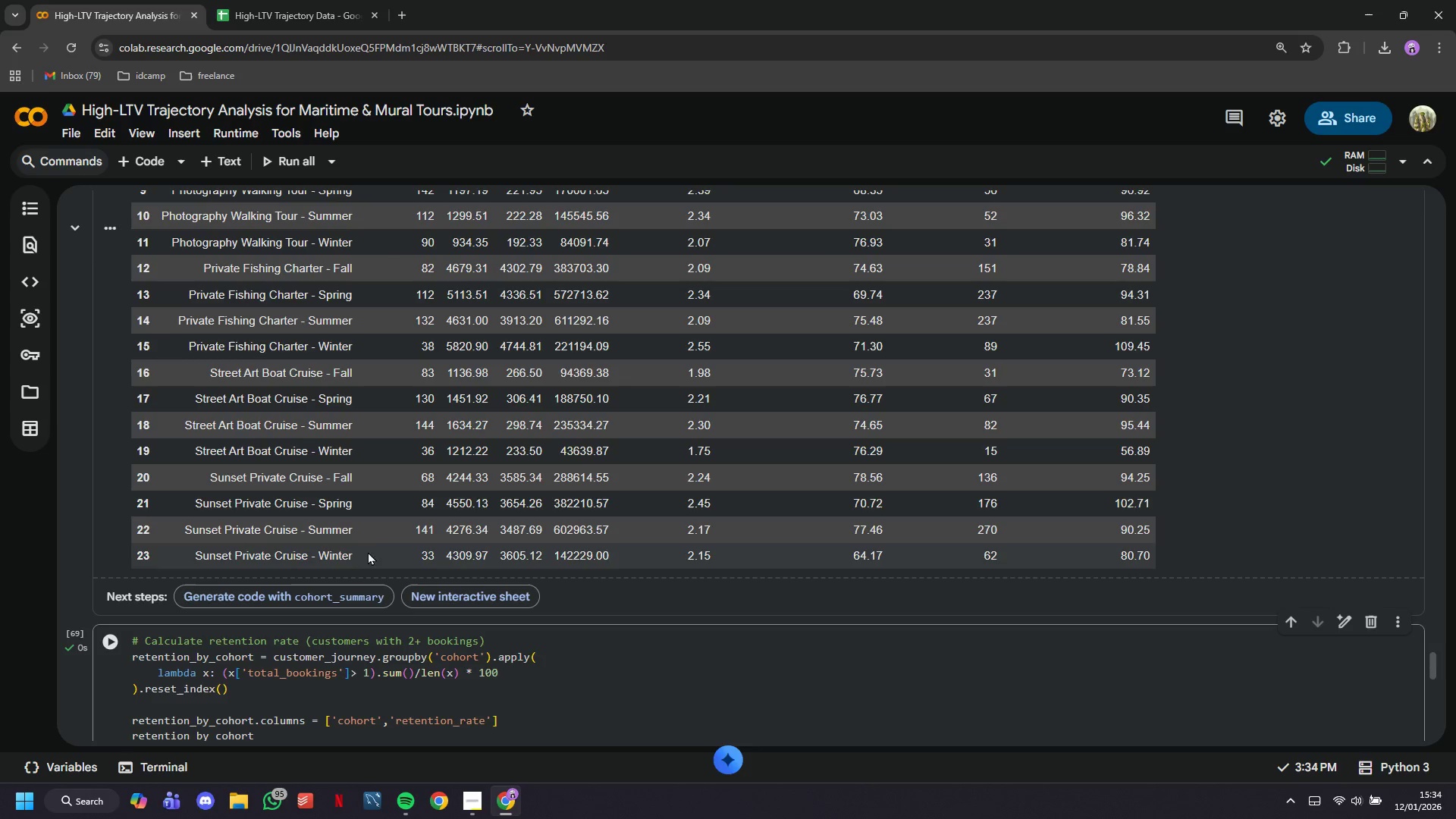 
scroll: coordinate [373, 538], scroll_direction: down, amount: 4.0
 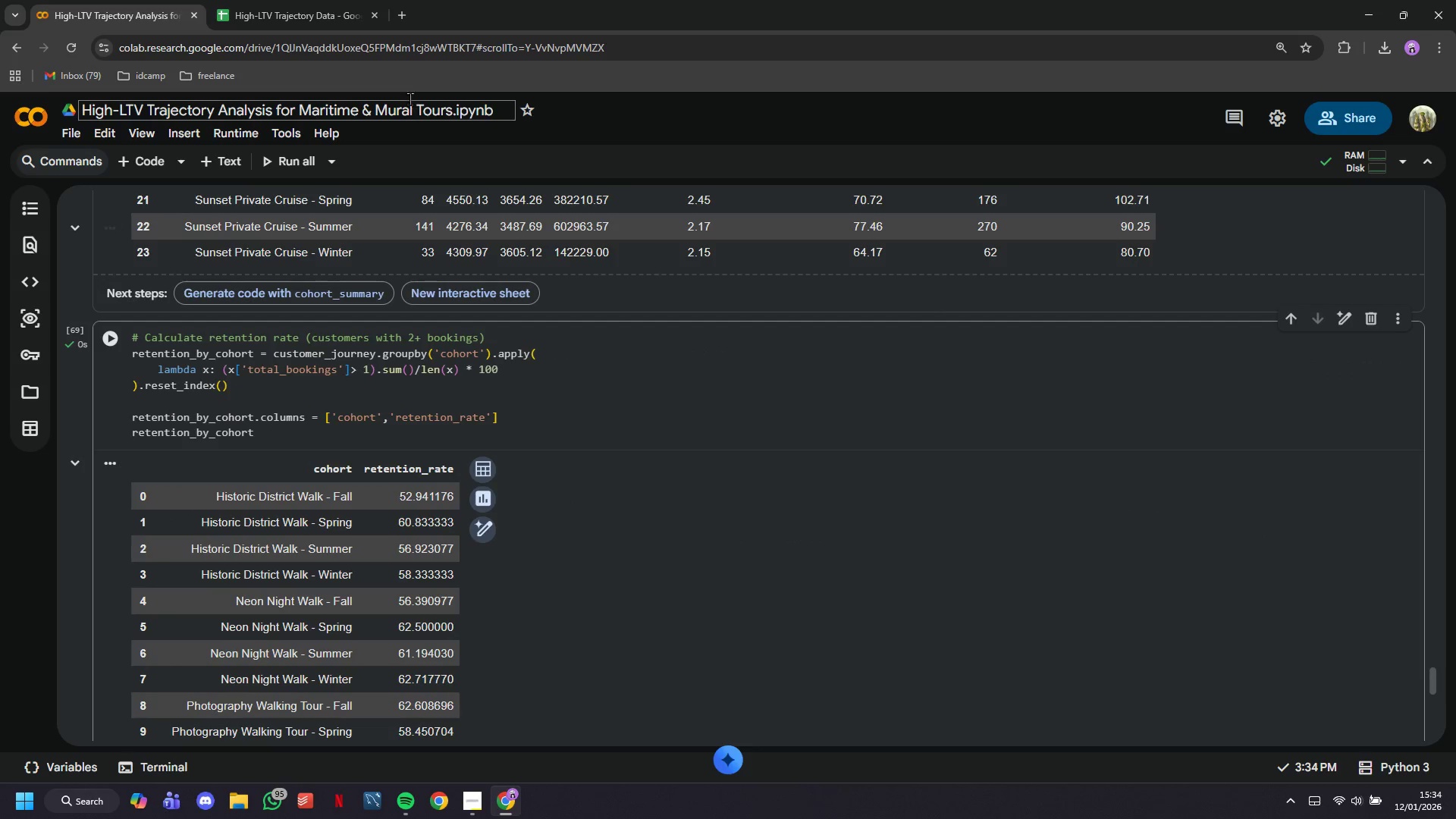 
left_click([402, 17])
 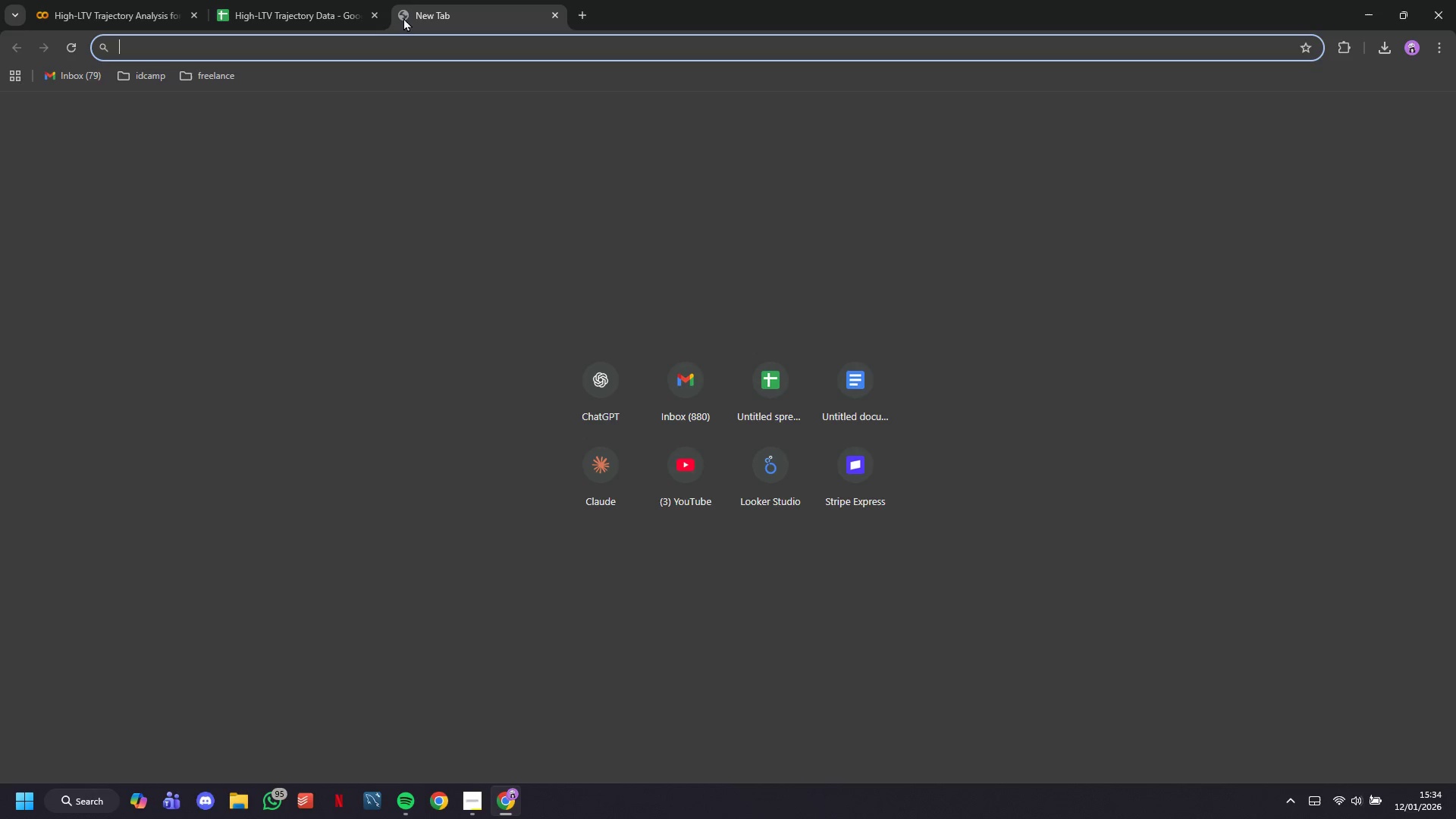 
type(loo)
 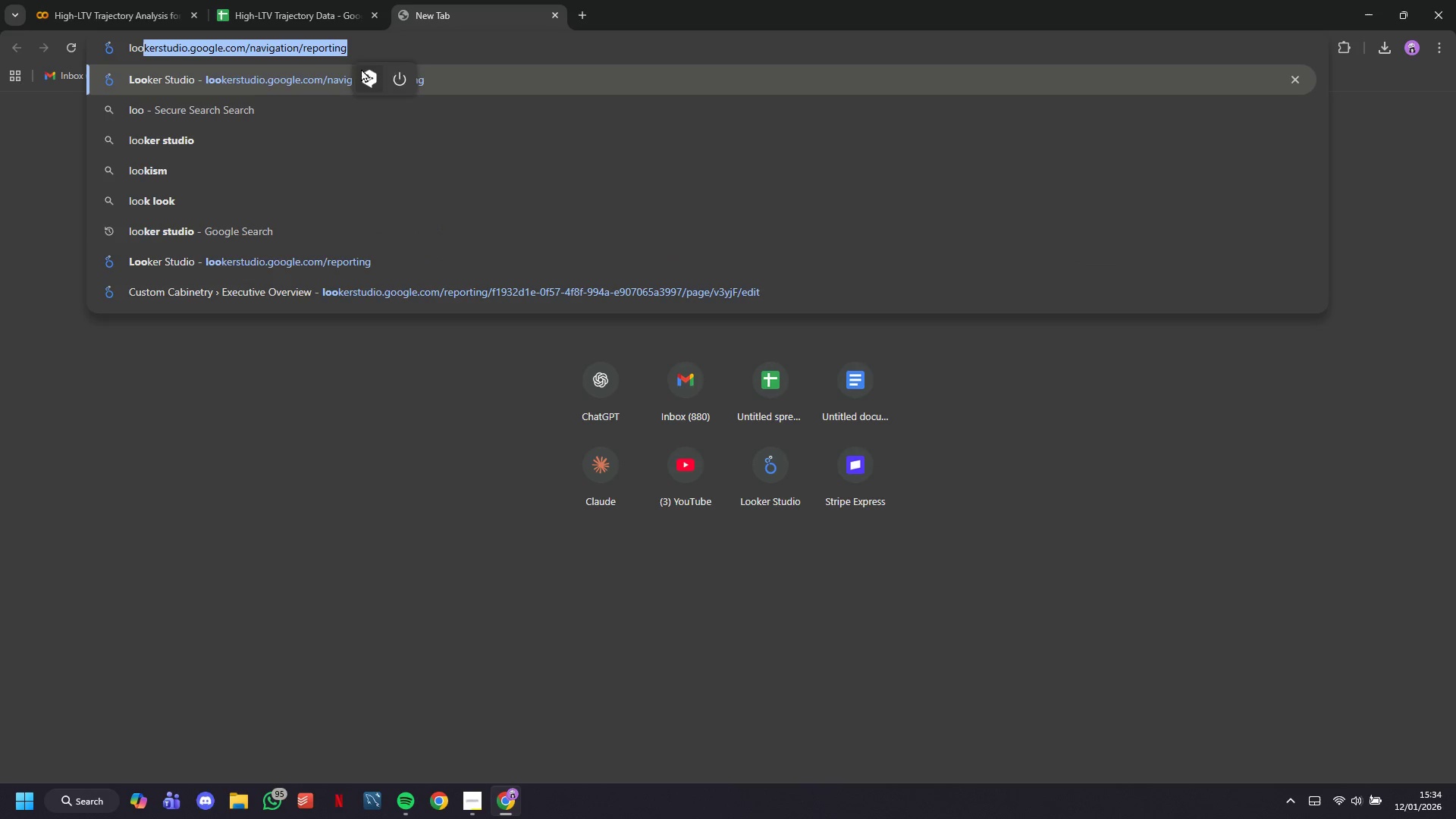 
left_click([338, 83])
 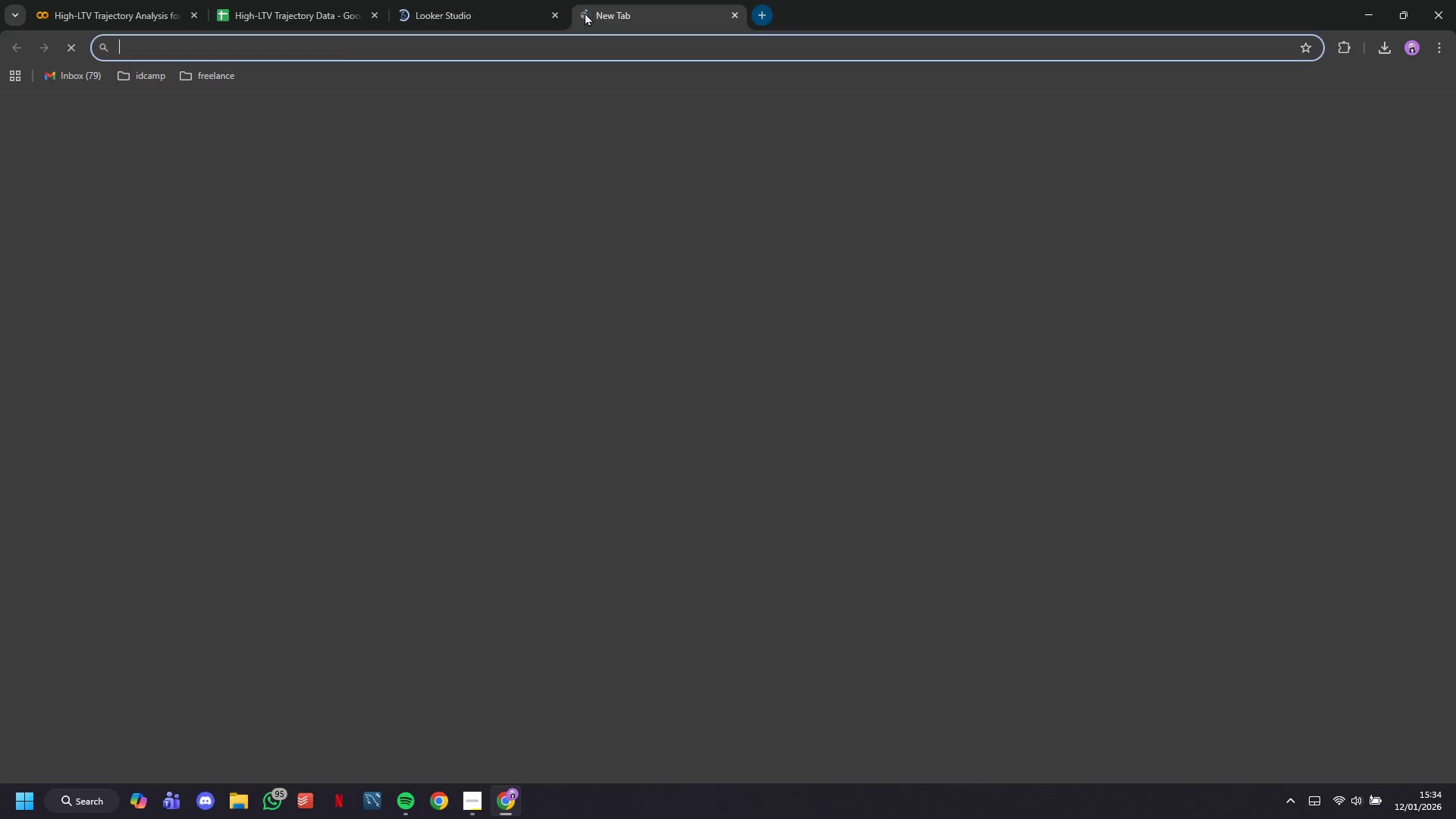 
type(do)
 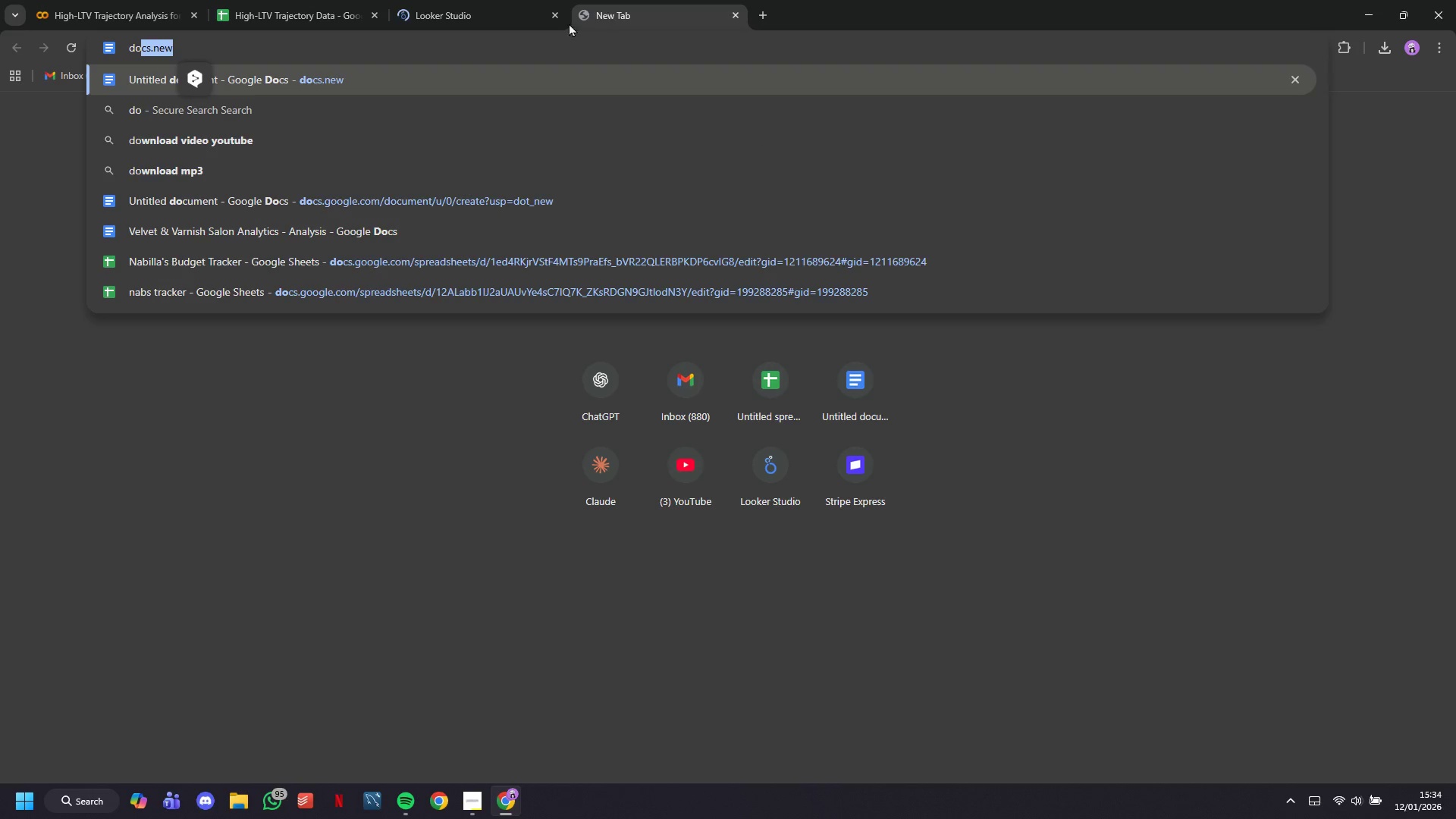 
key(V)
 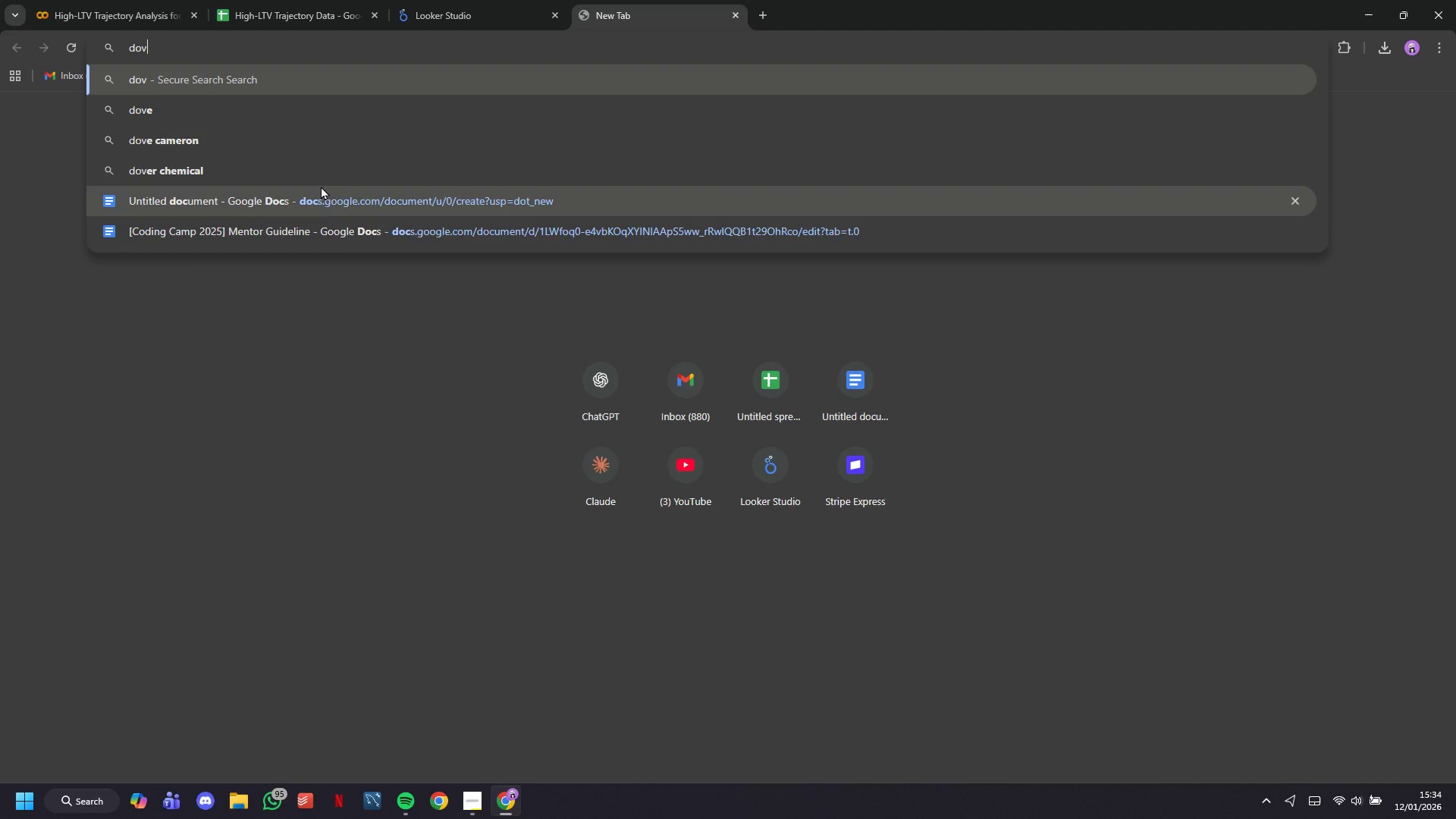 
key(Backspace)
type(cs.new)
 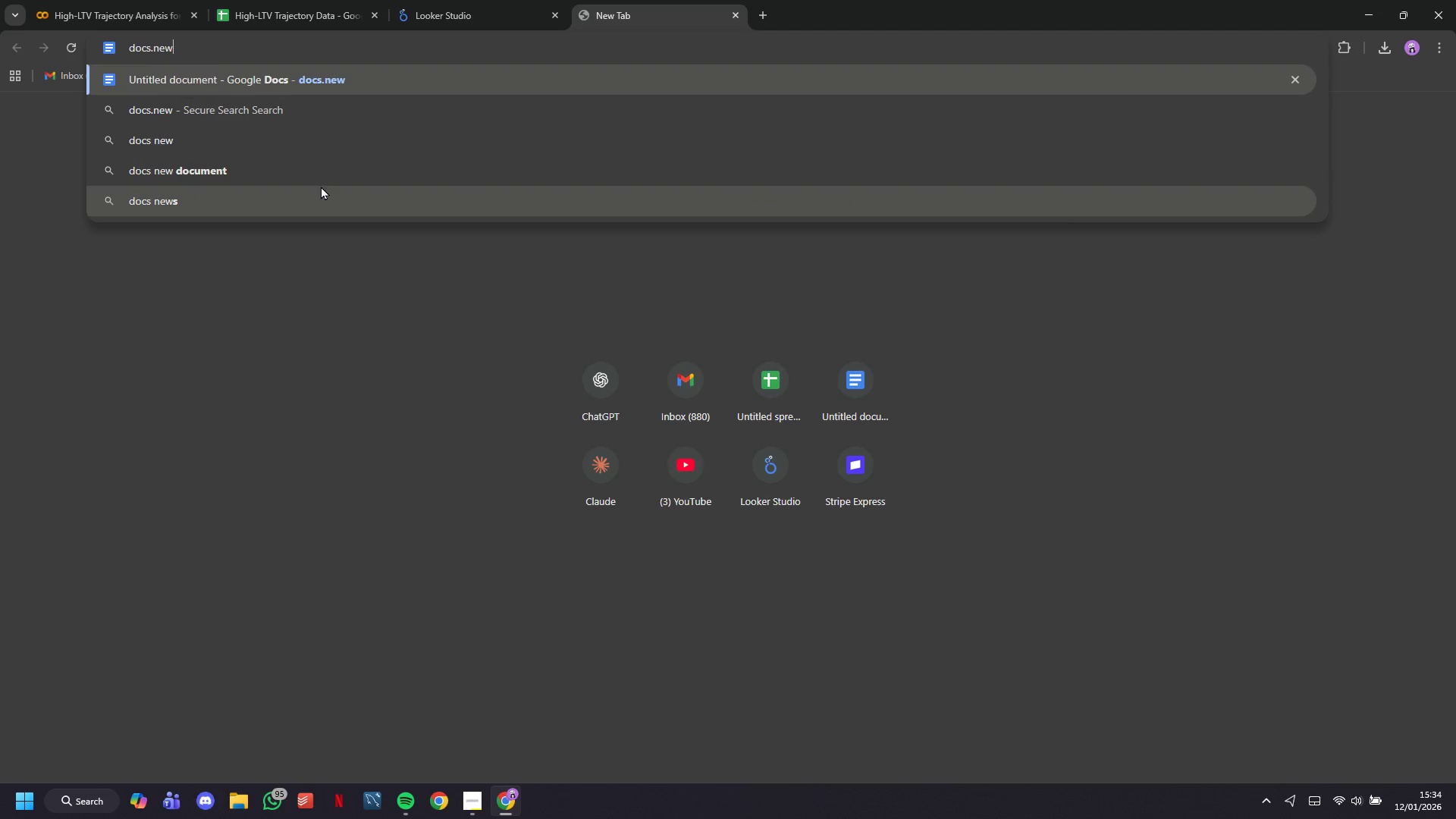 
key(Enter)
 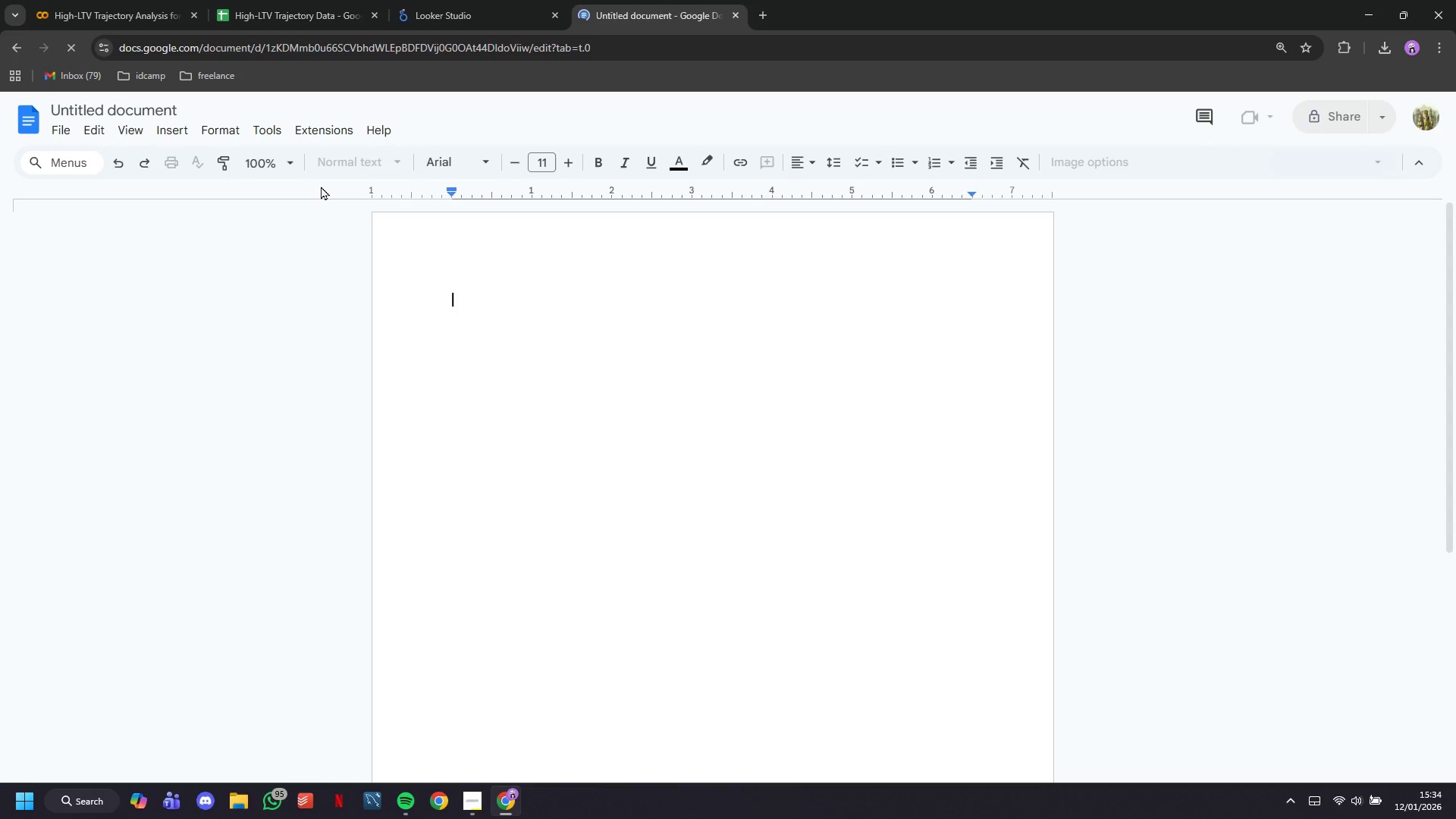 
wait(8.41)
 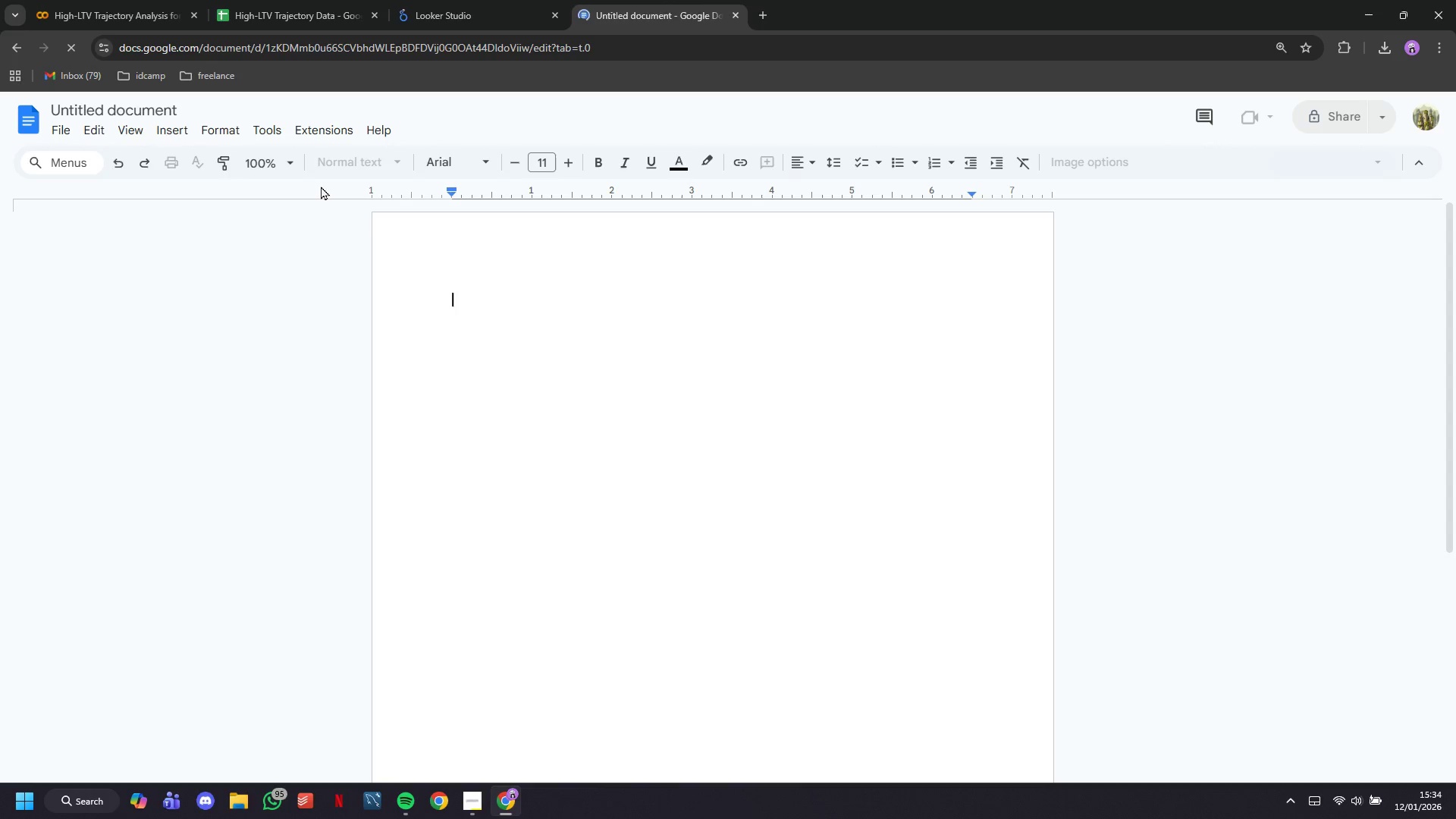 
double_click([136, 108])
 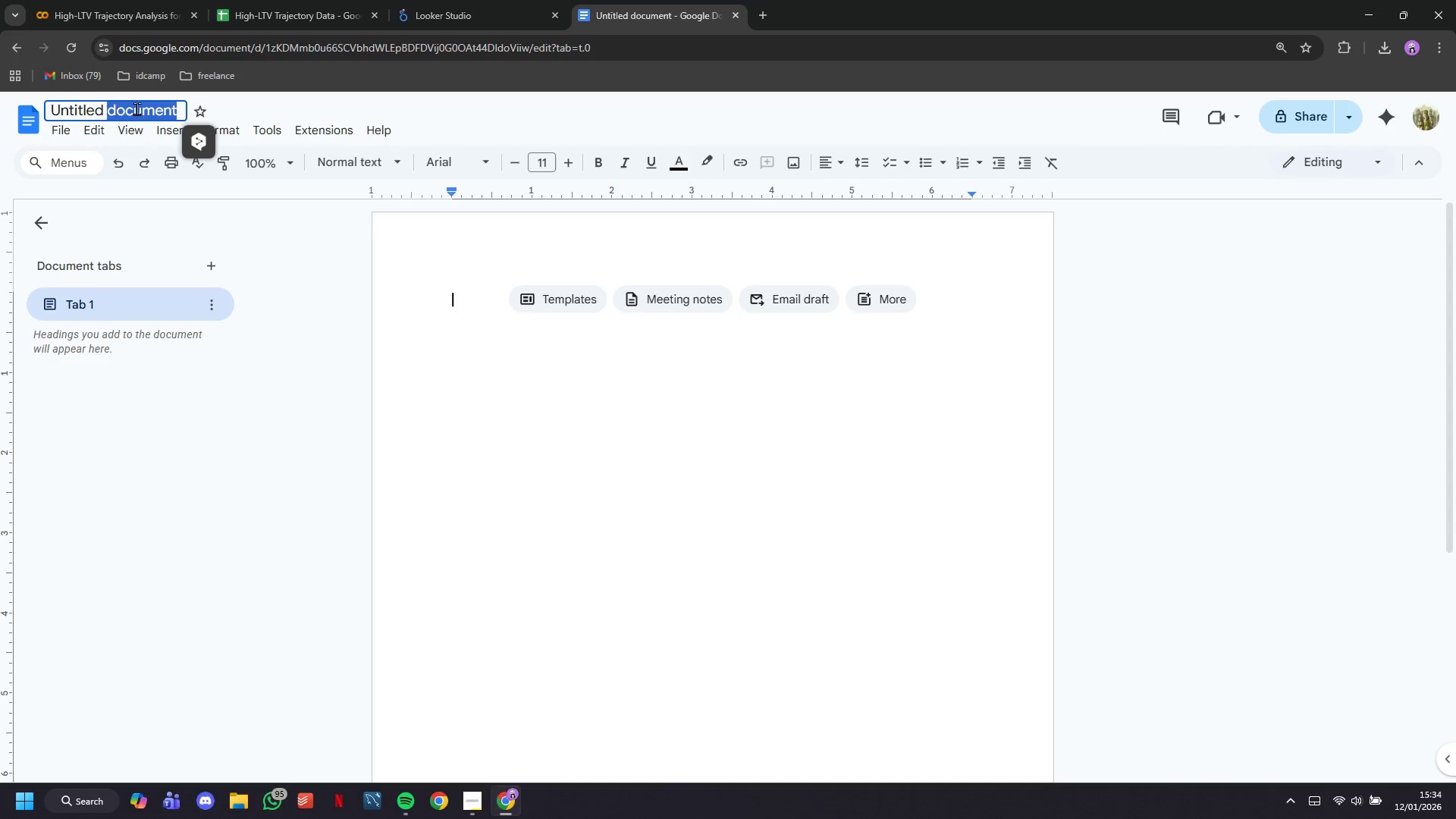 
triple_click([136, 108])
 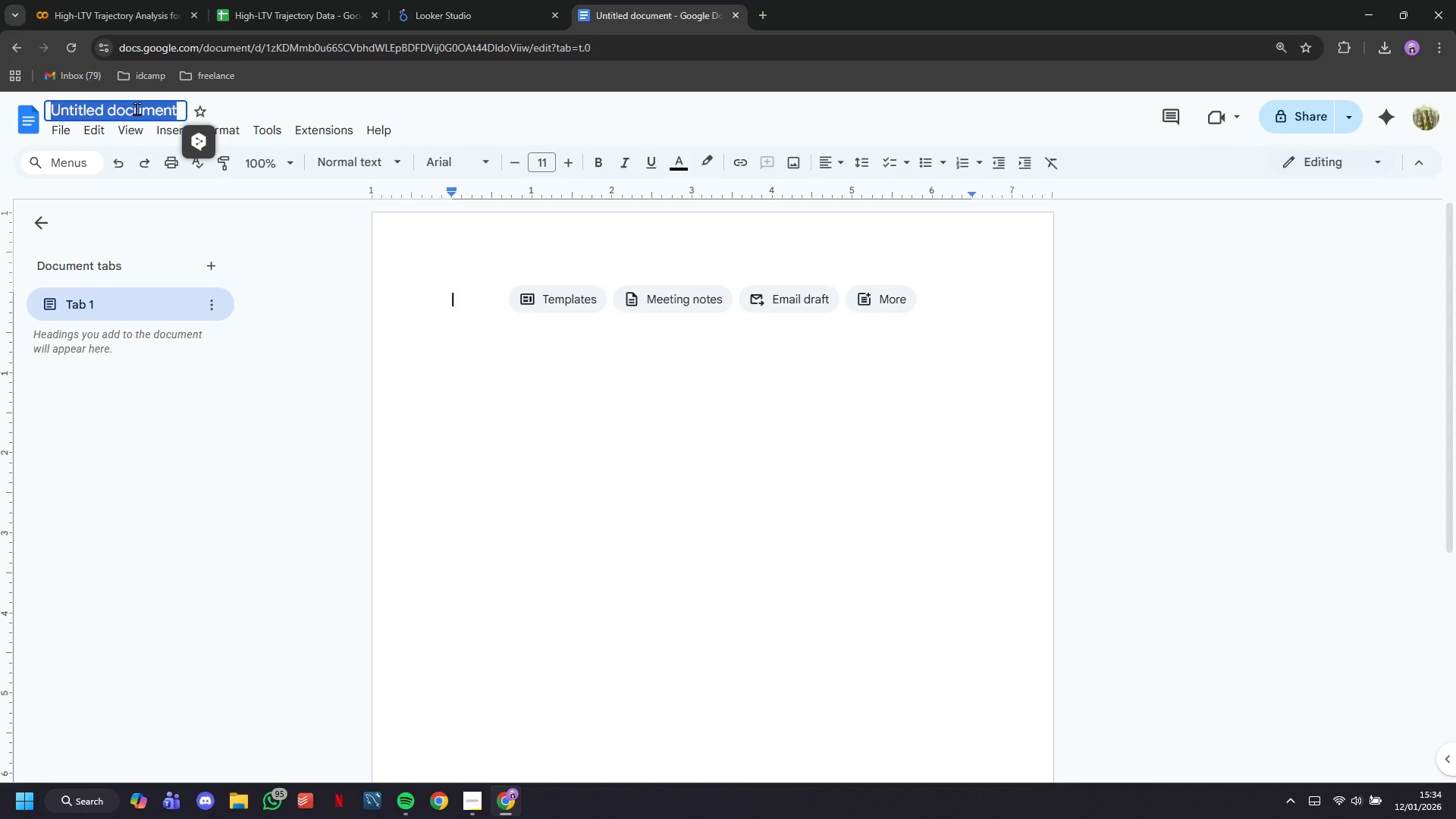 
key(Meta+V)
 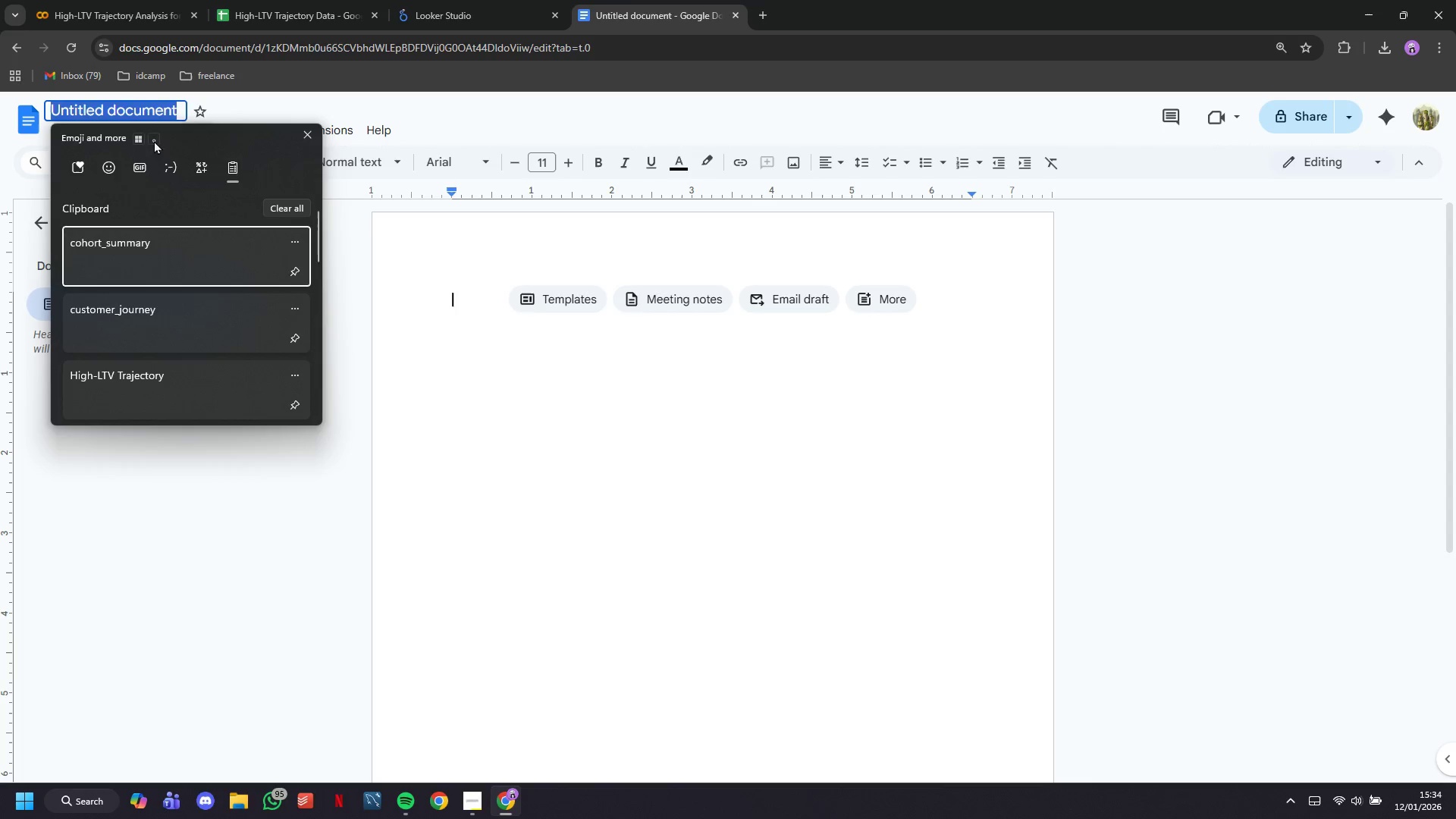 
scroll: coordinate [179, 240], scroll_direction: down, amount: 2.0
 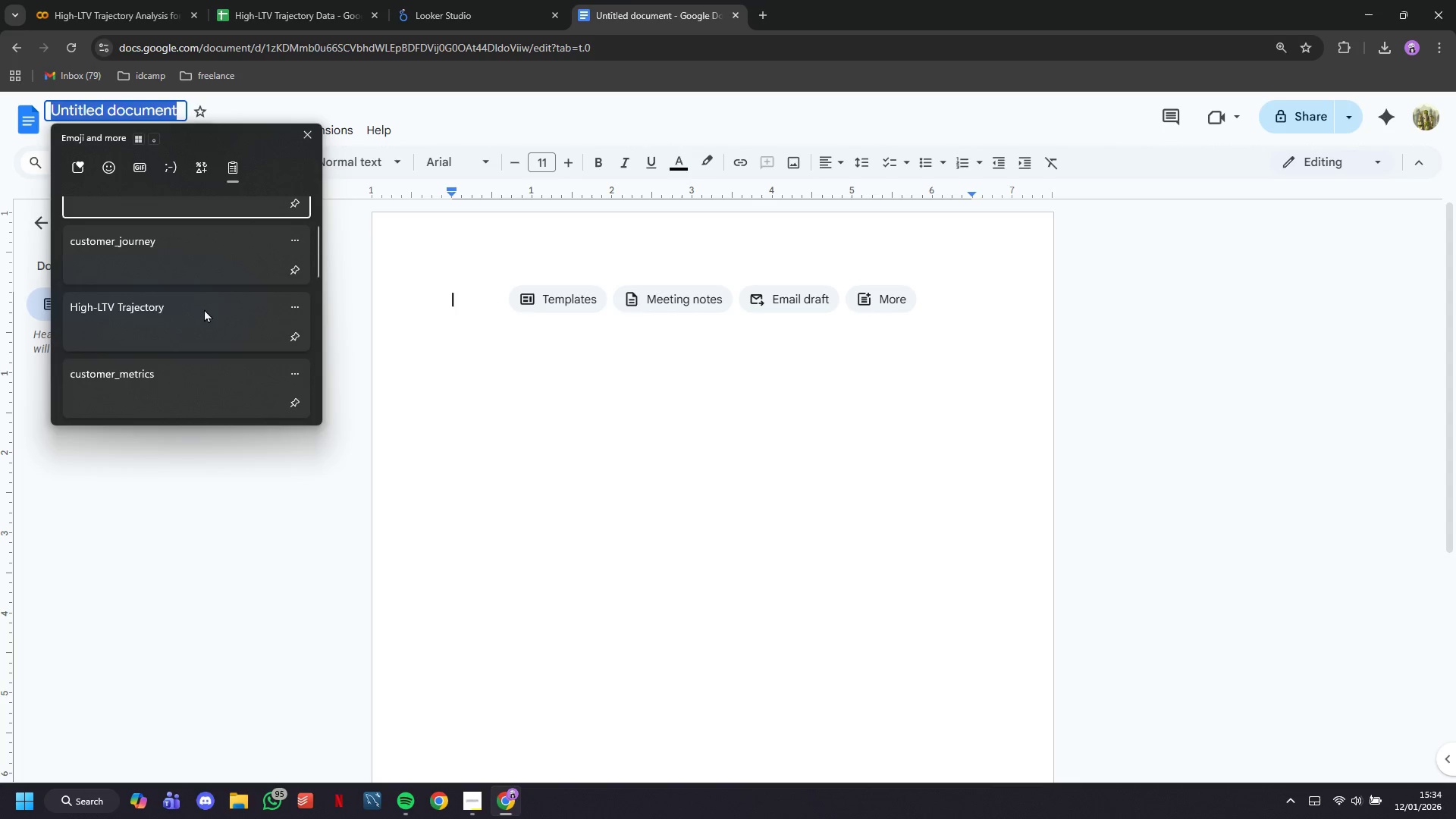 
key(Control+ControlLeft)
 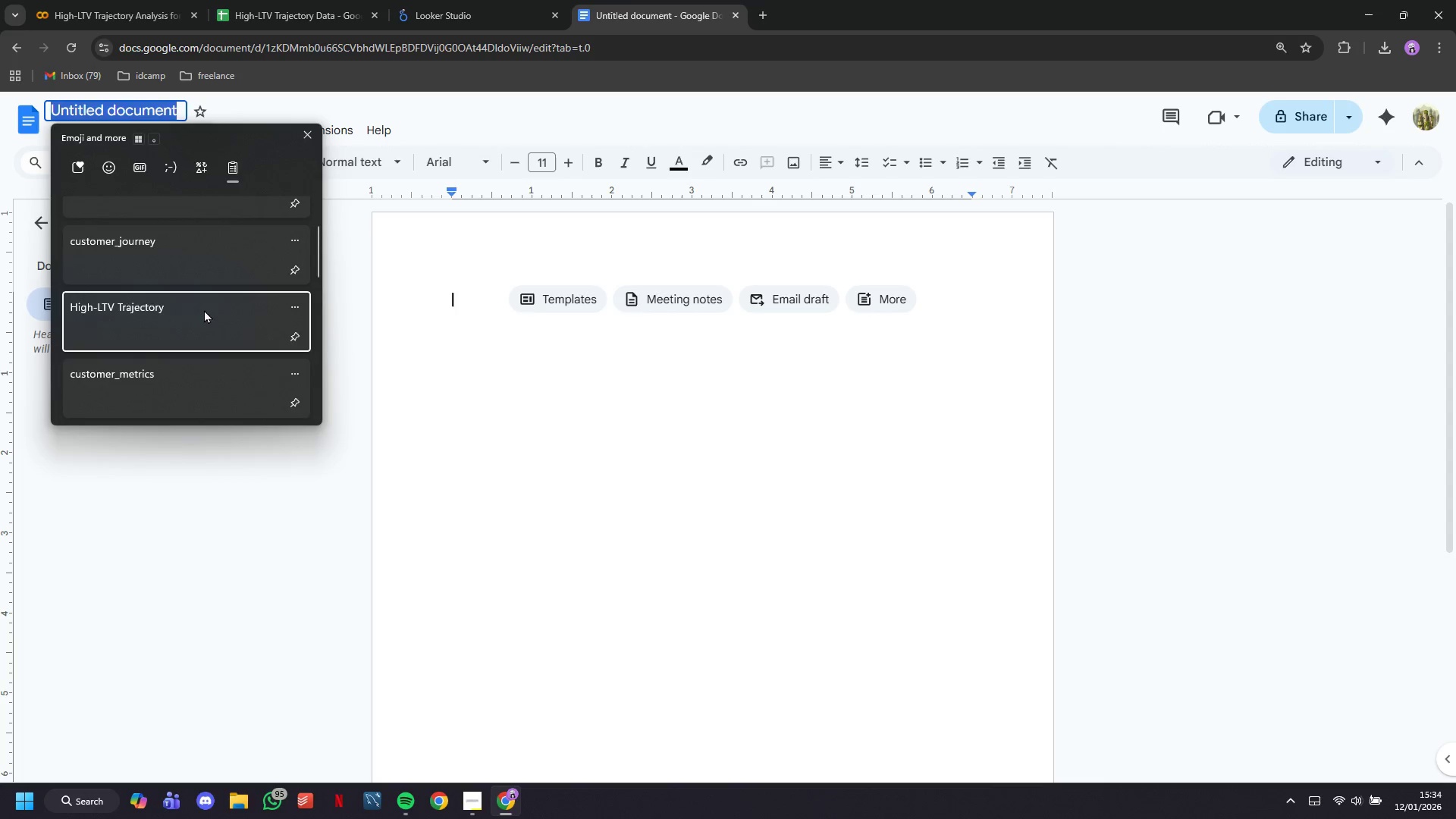 
key(Control+V)
 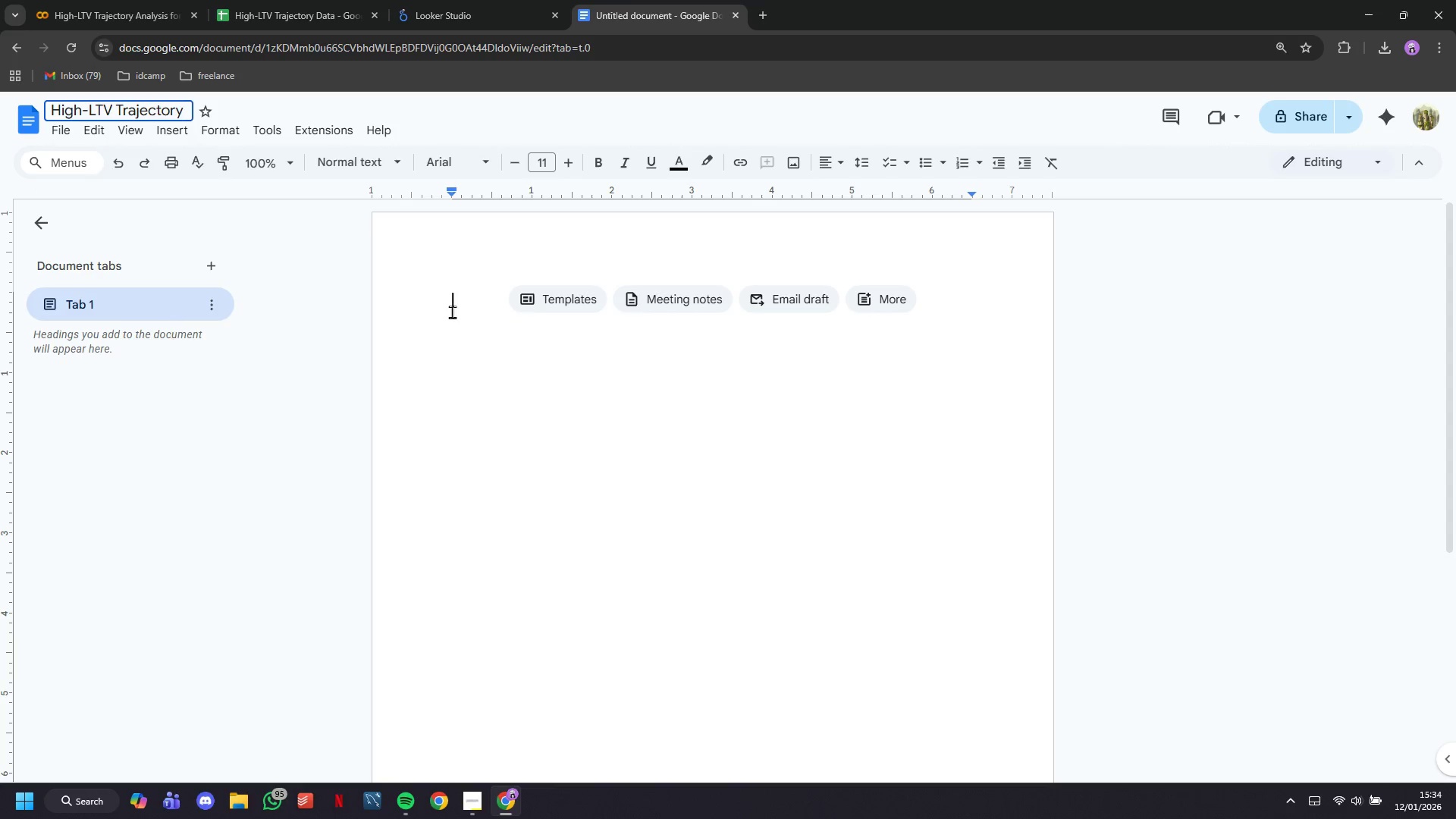 
left_click([456, 314])
 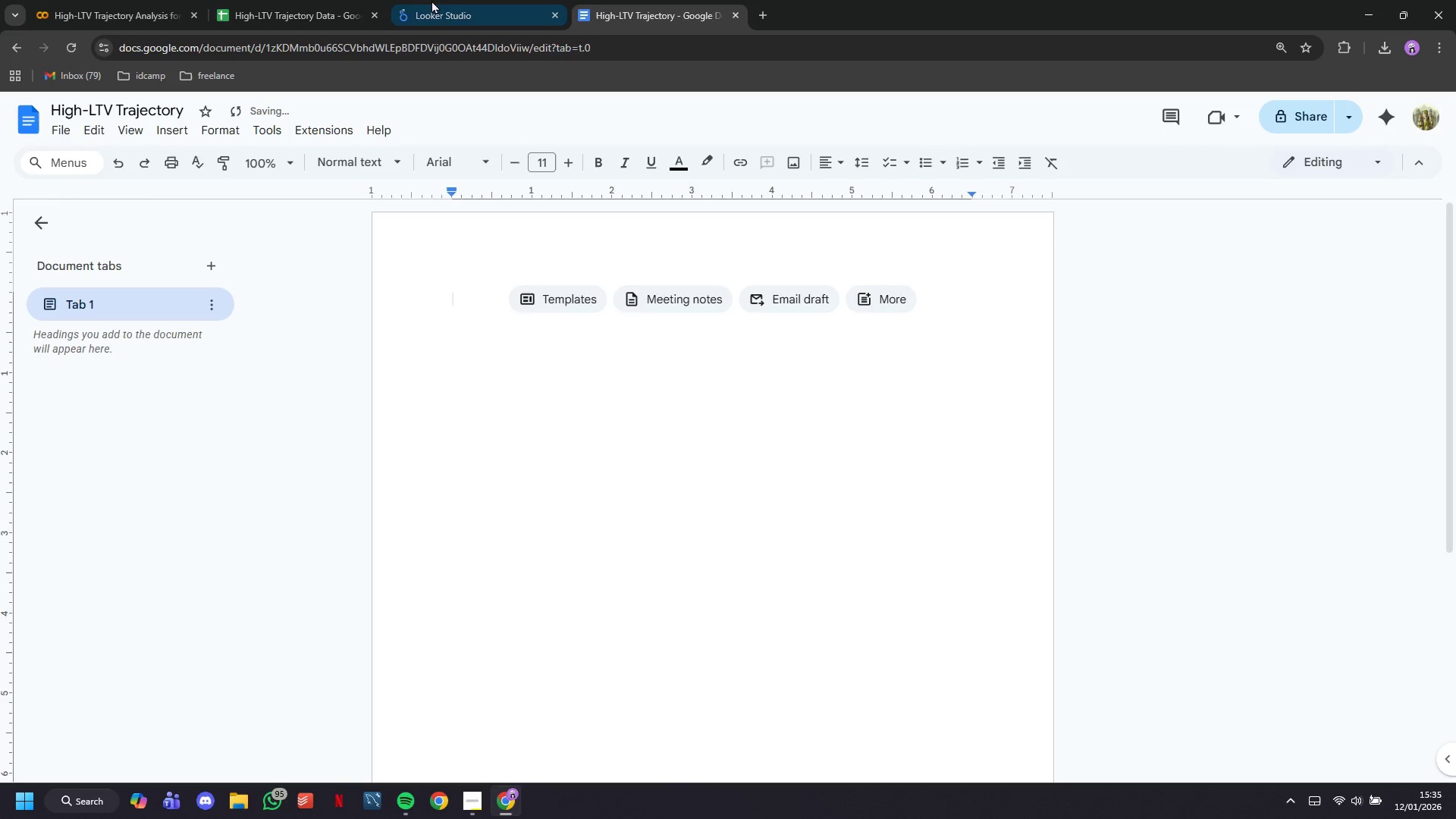 
left_click([431, 0])
 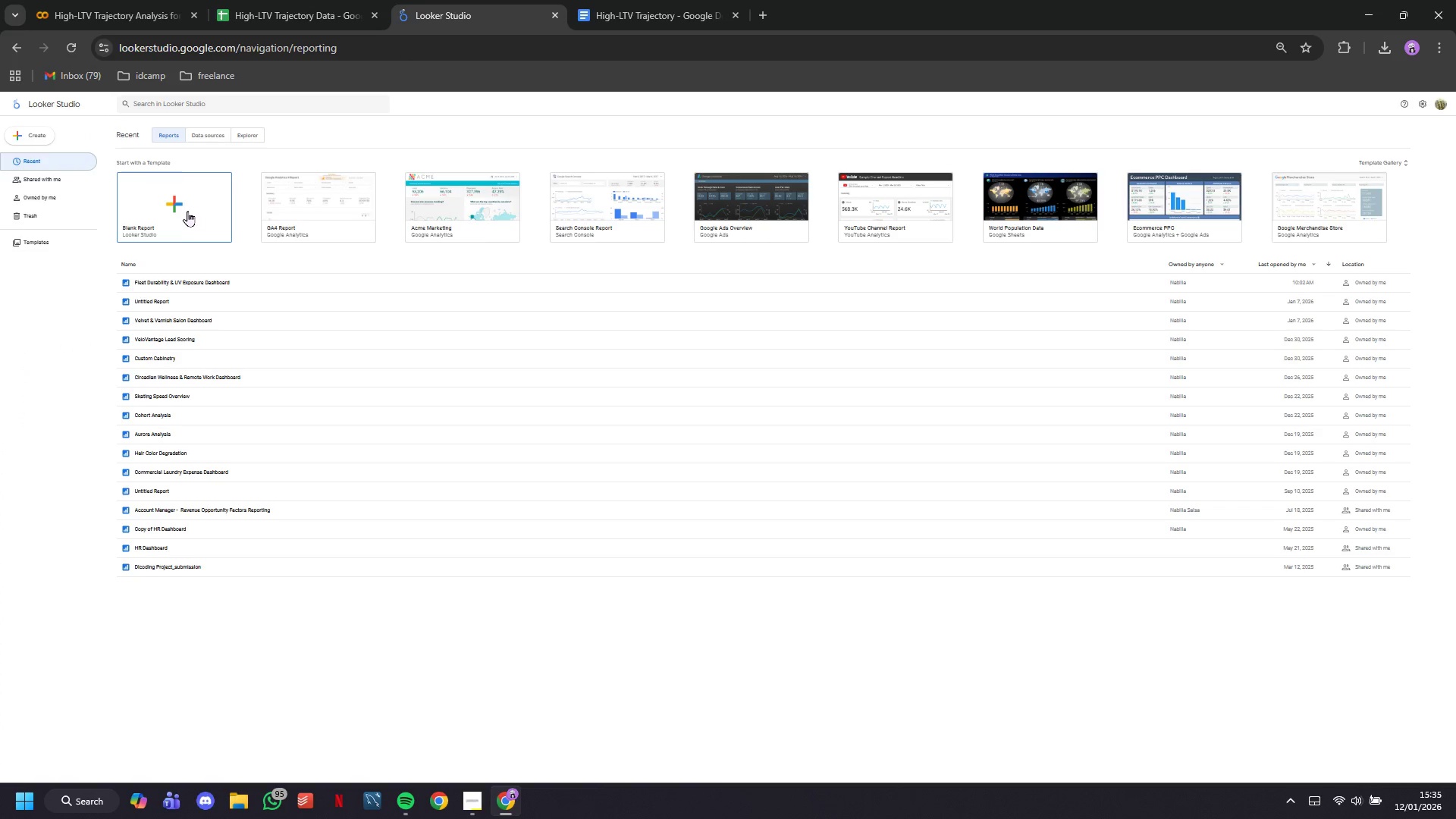 
left_click([184, 209])
 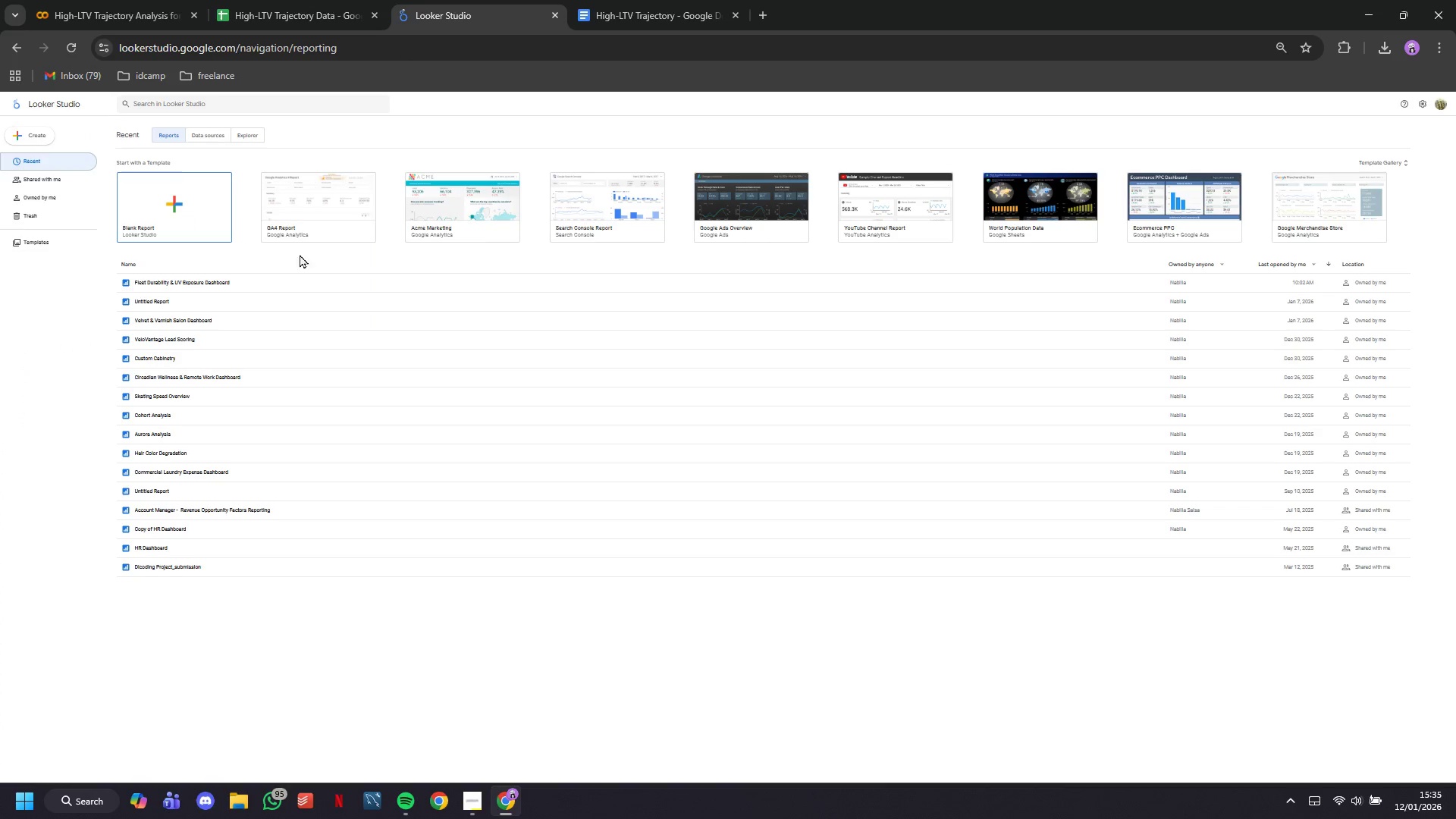 
hold_key(key=ControlLeft, duration=0.58)
hold_key(key=ShiftLeft, duration=0.38)
scroll: coordinate [383, 289], scroll_direction: up, amount: 1.0
 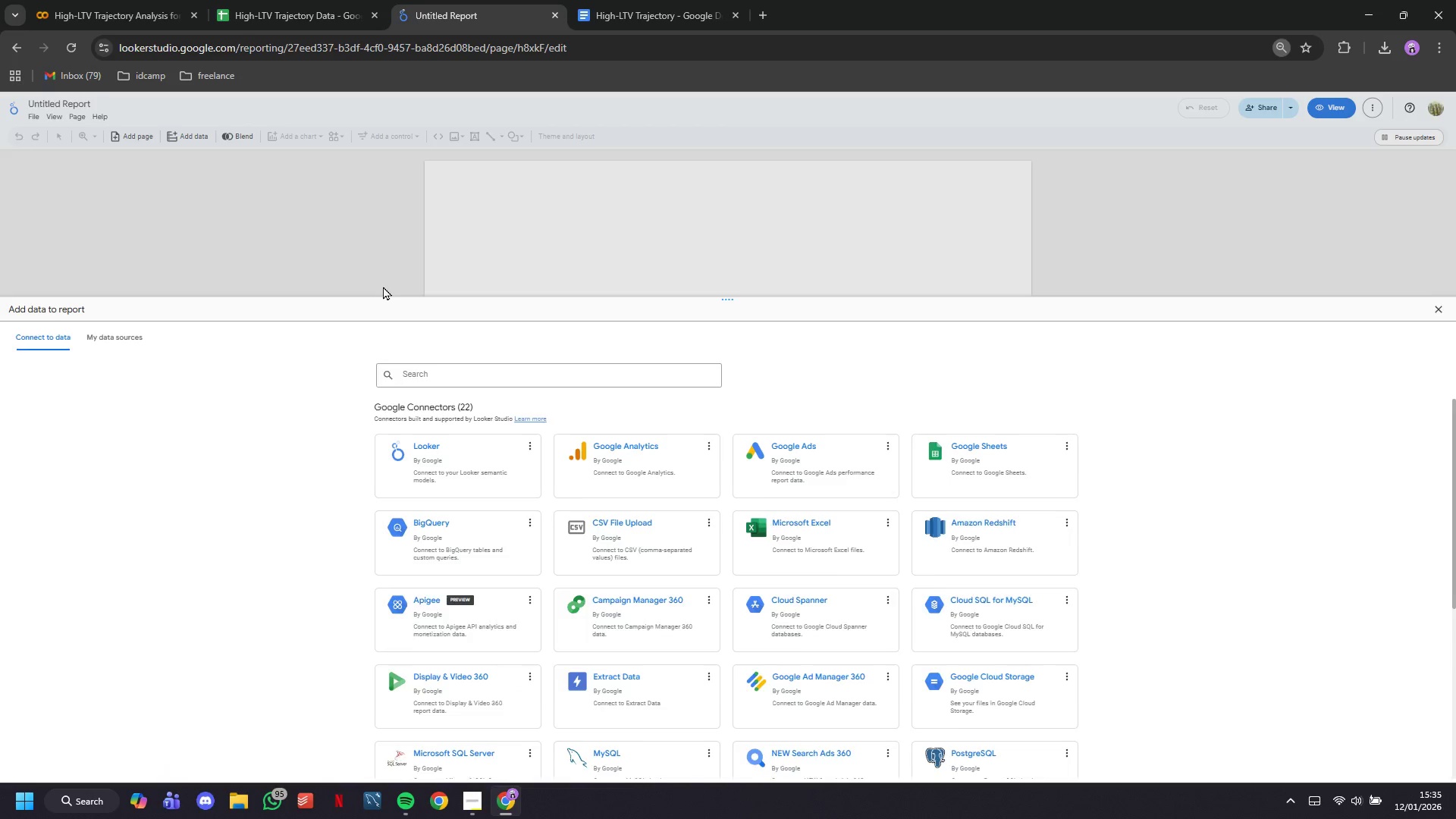 
wait(10.72)
 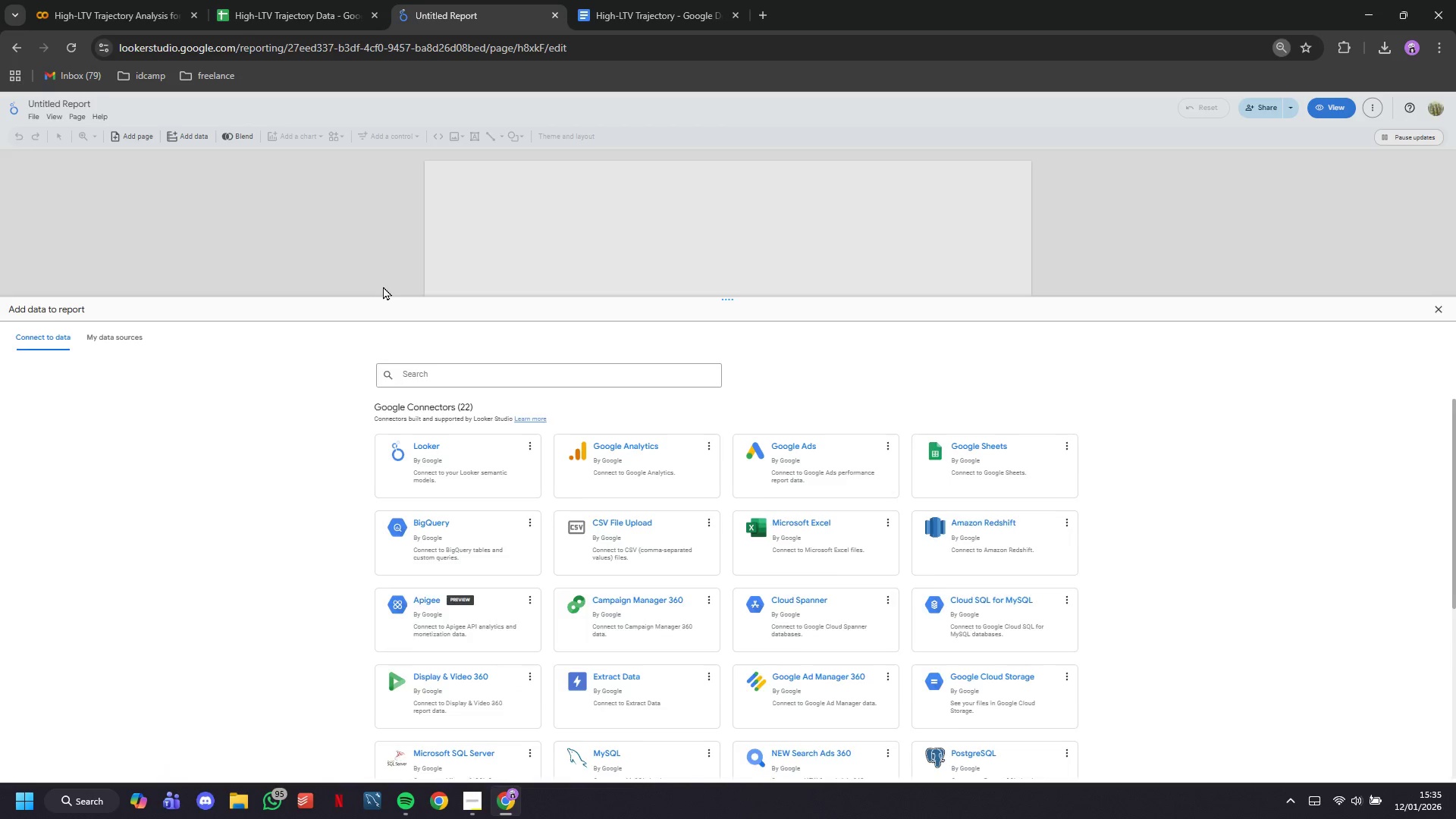 
left_click([962, 436])
 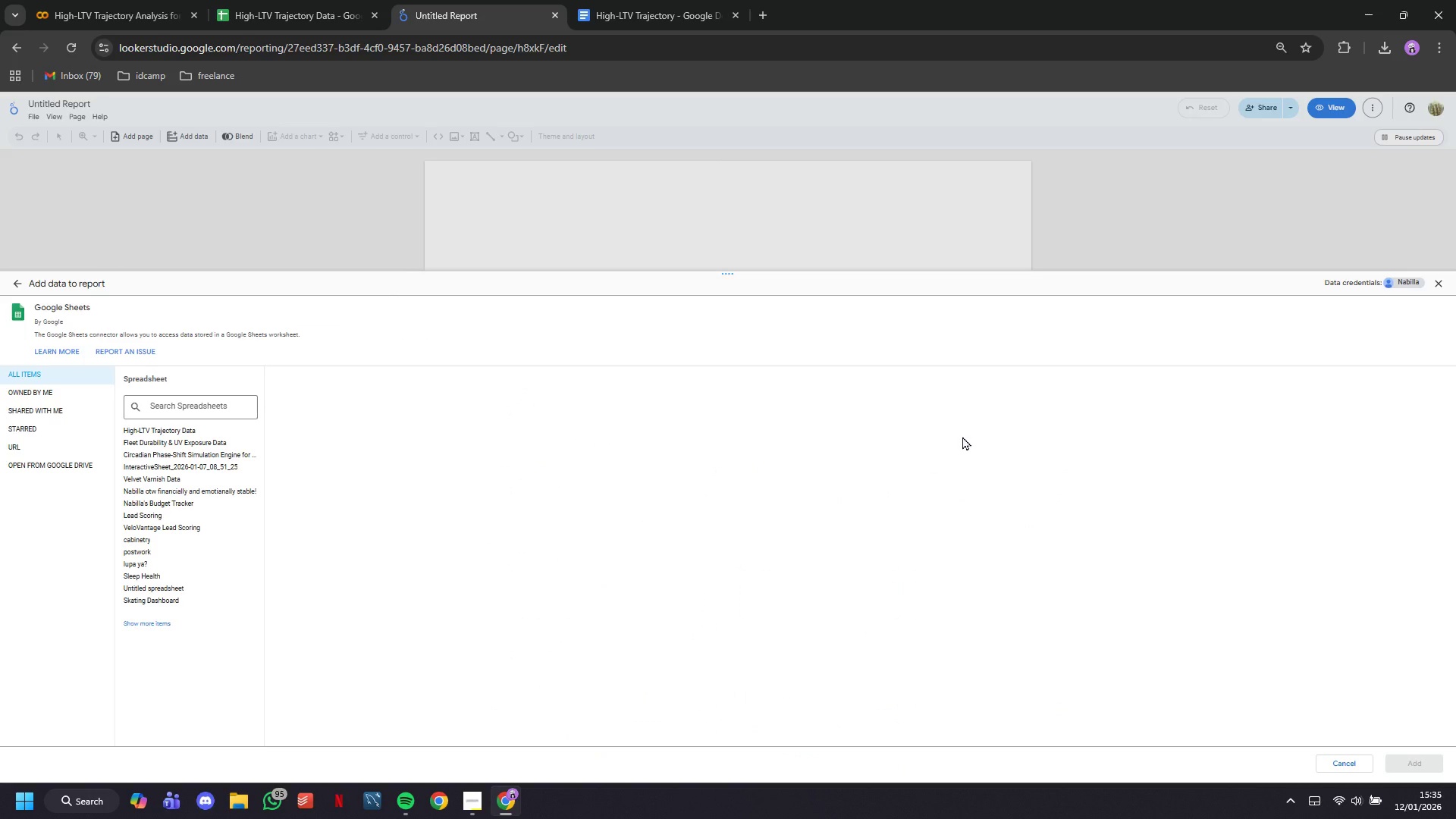 
wait(11.31)
 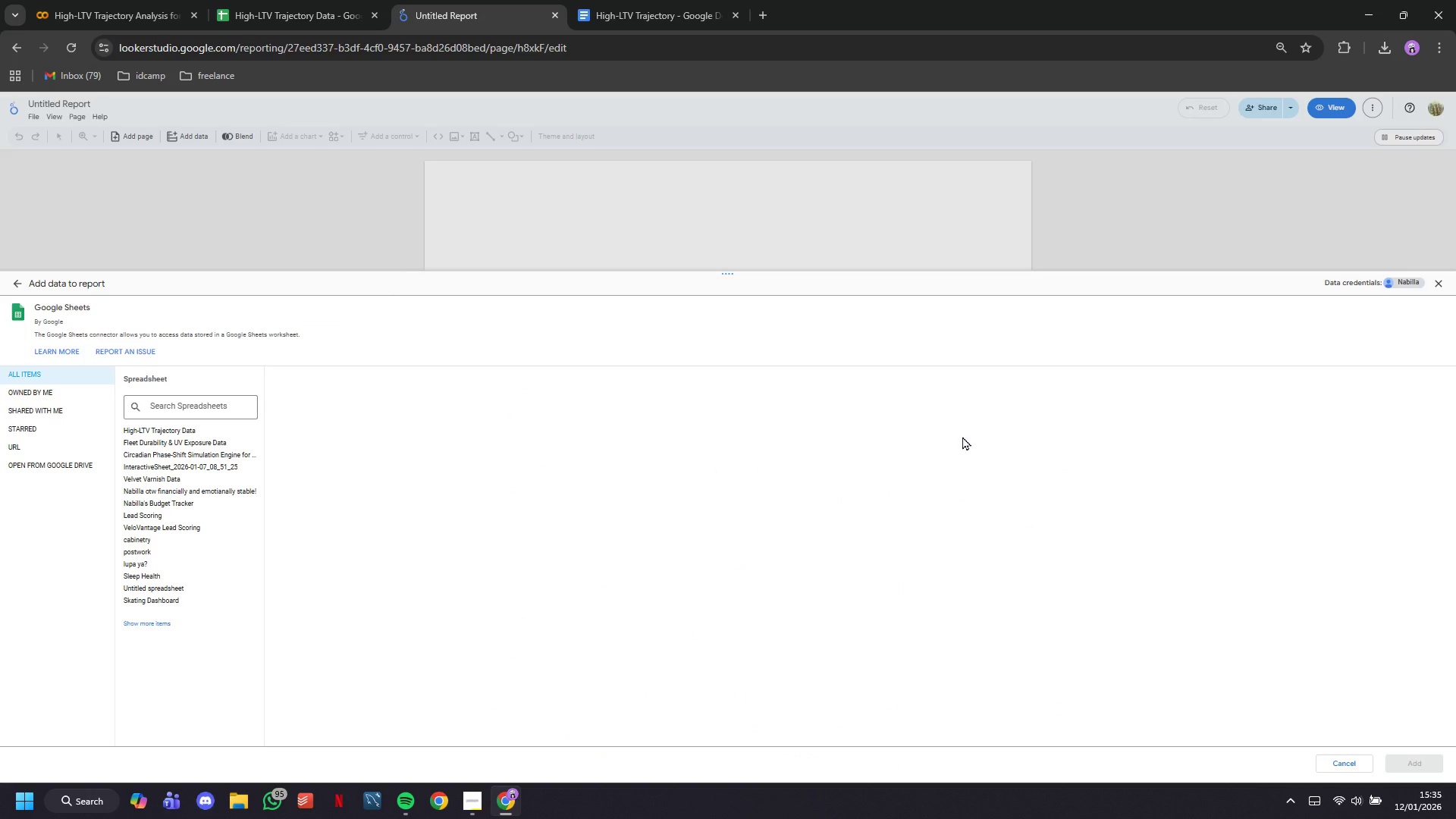 
left_click([206, 435])
 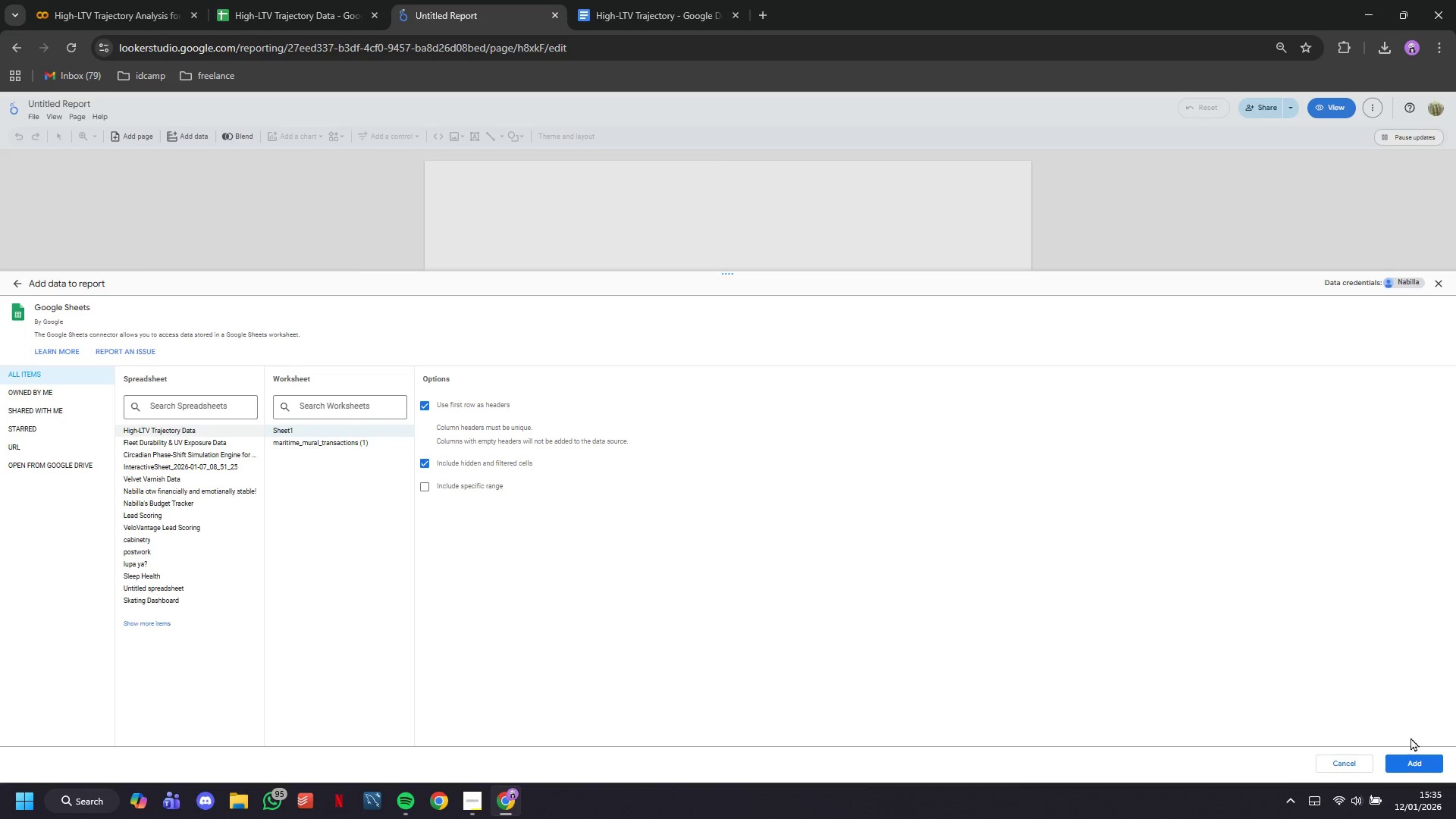 
left_click([1421, 771])